 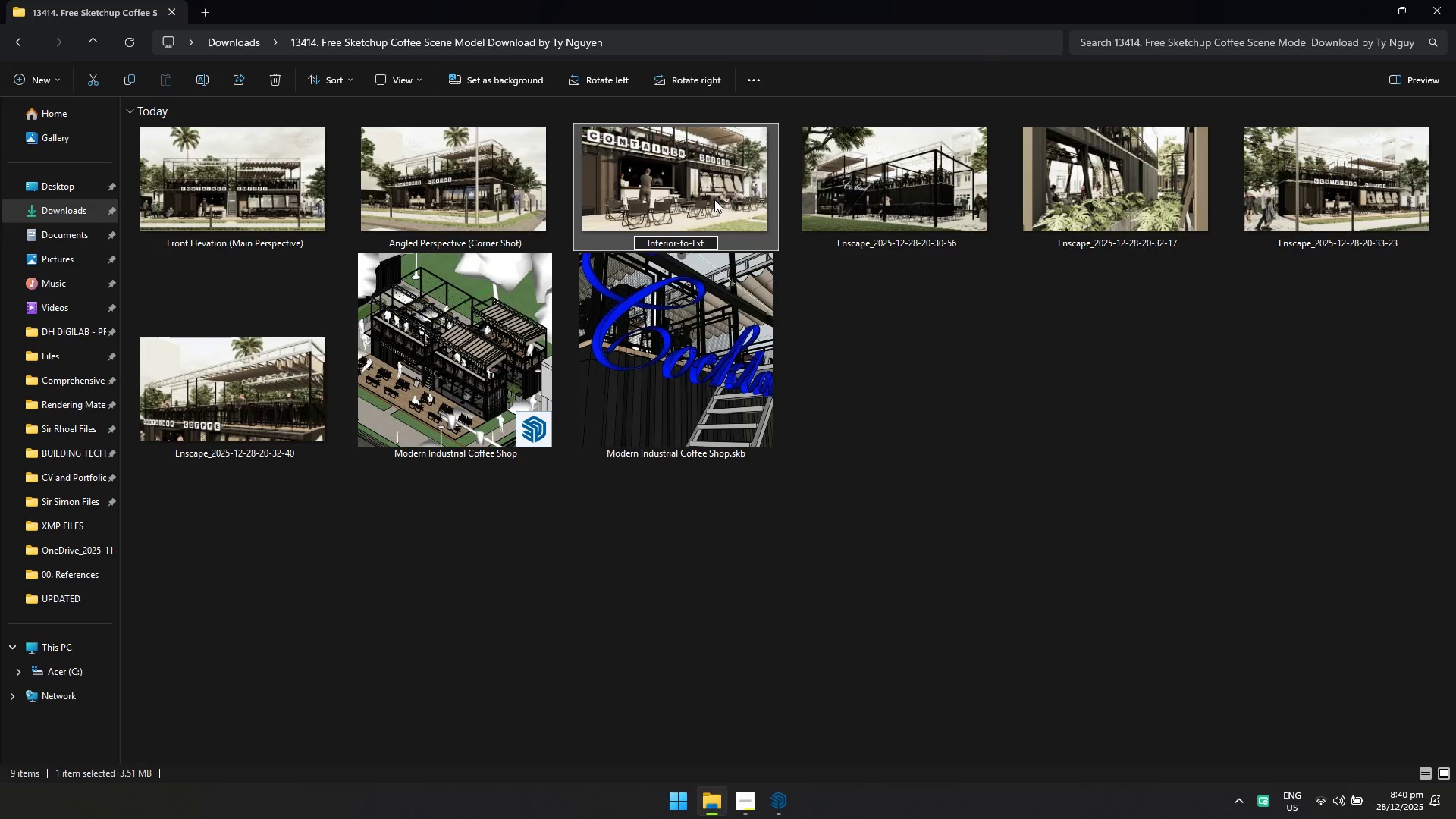 
key(Control+A)
 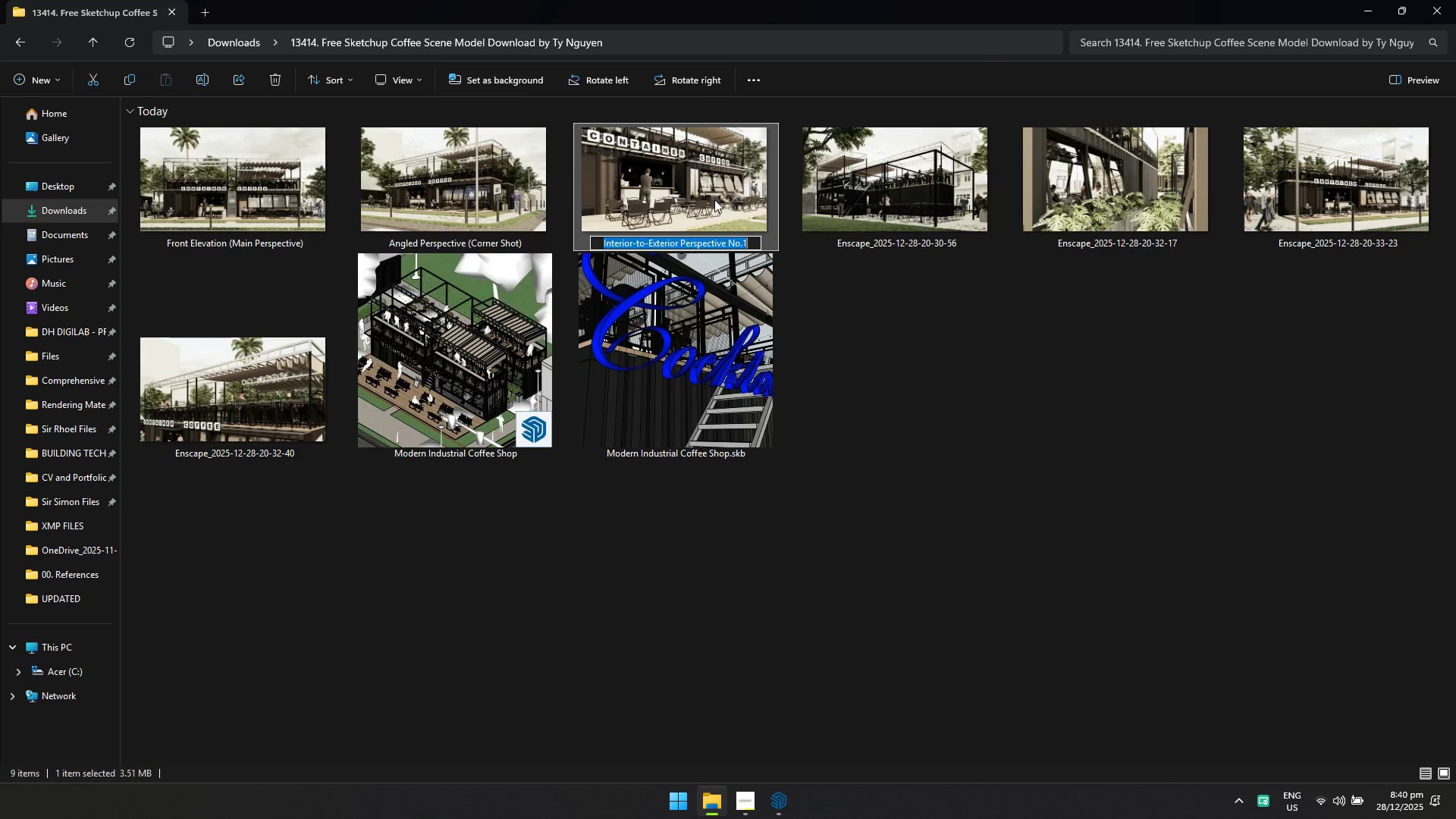 
key(Control+C)
 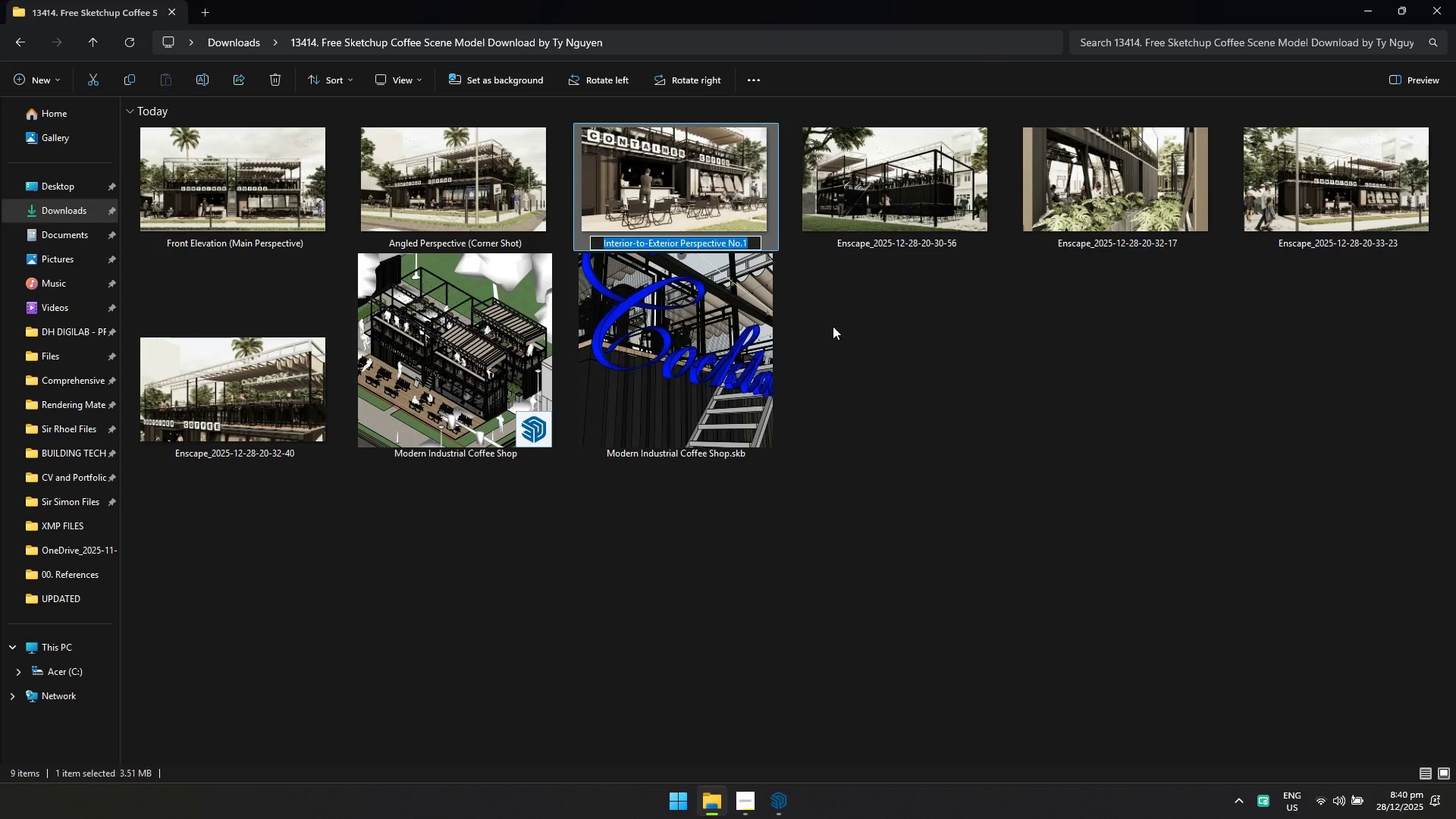 
left_click([864, 356])
 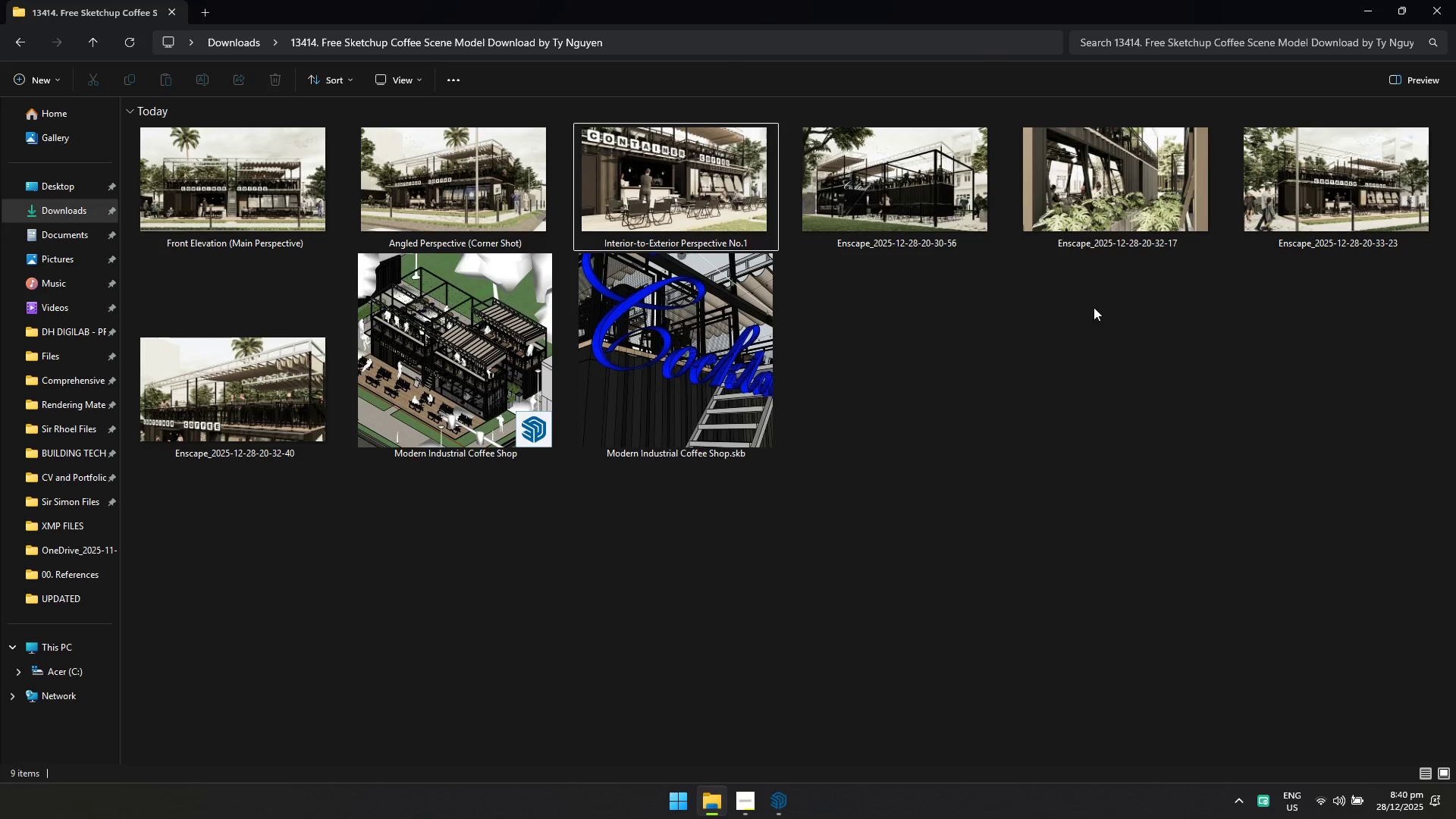 
left_click([1139, 234])
 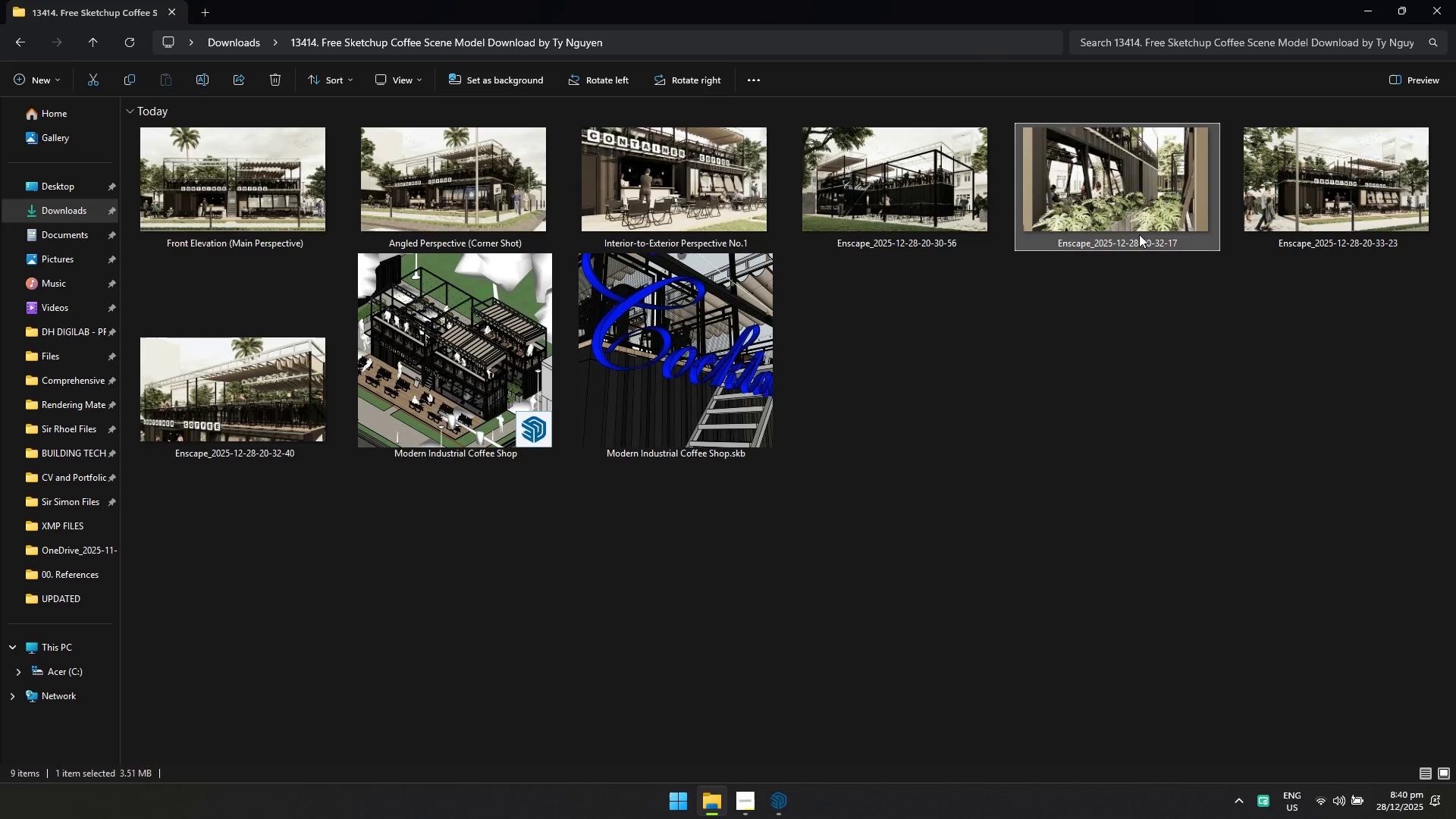 
key(F2)
 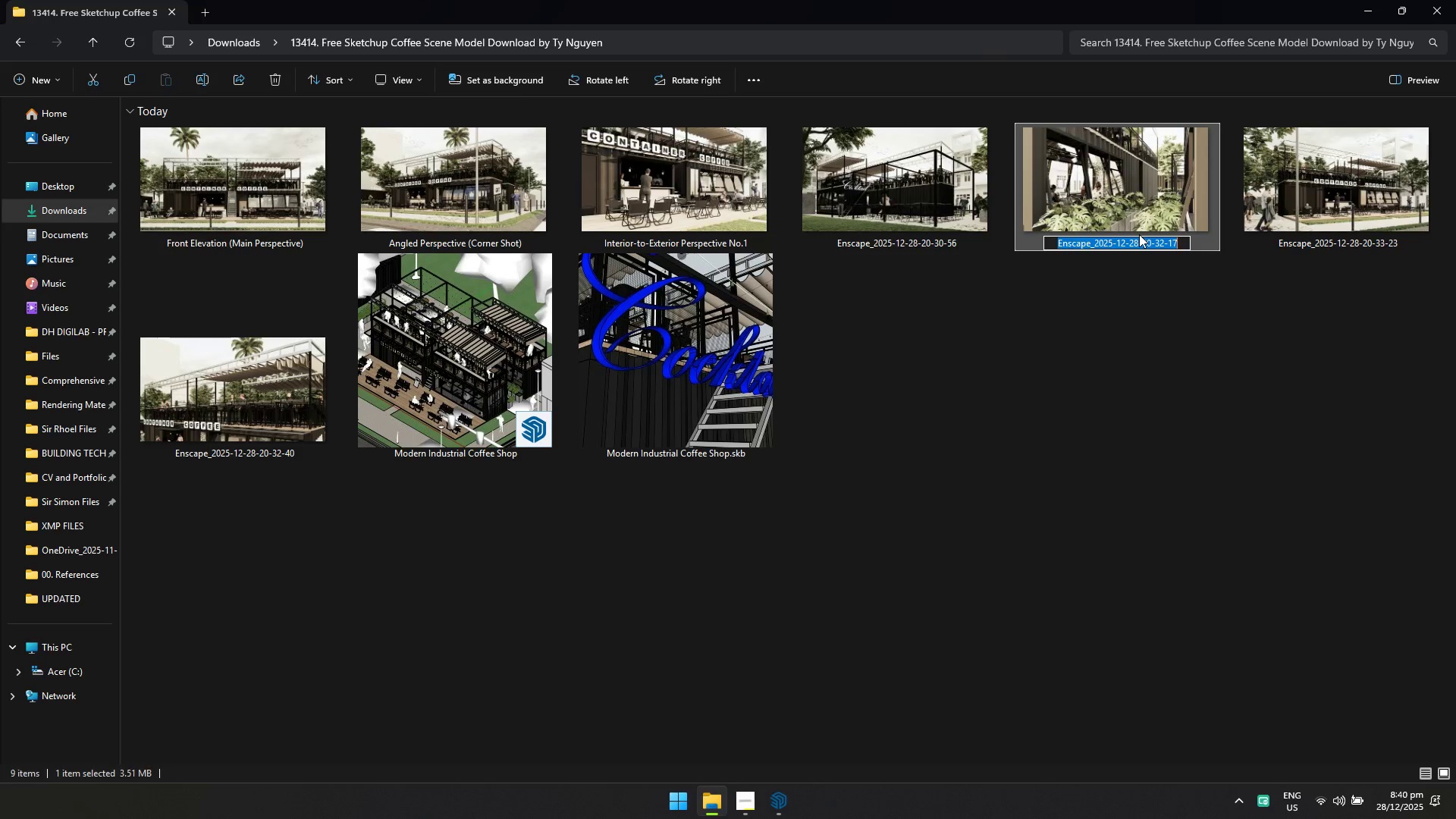 
key(Control+ControlLeft)
 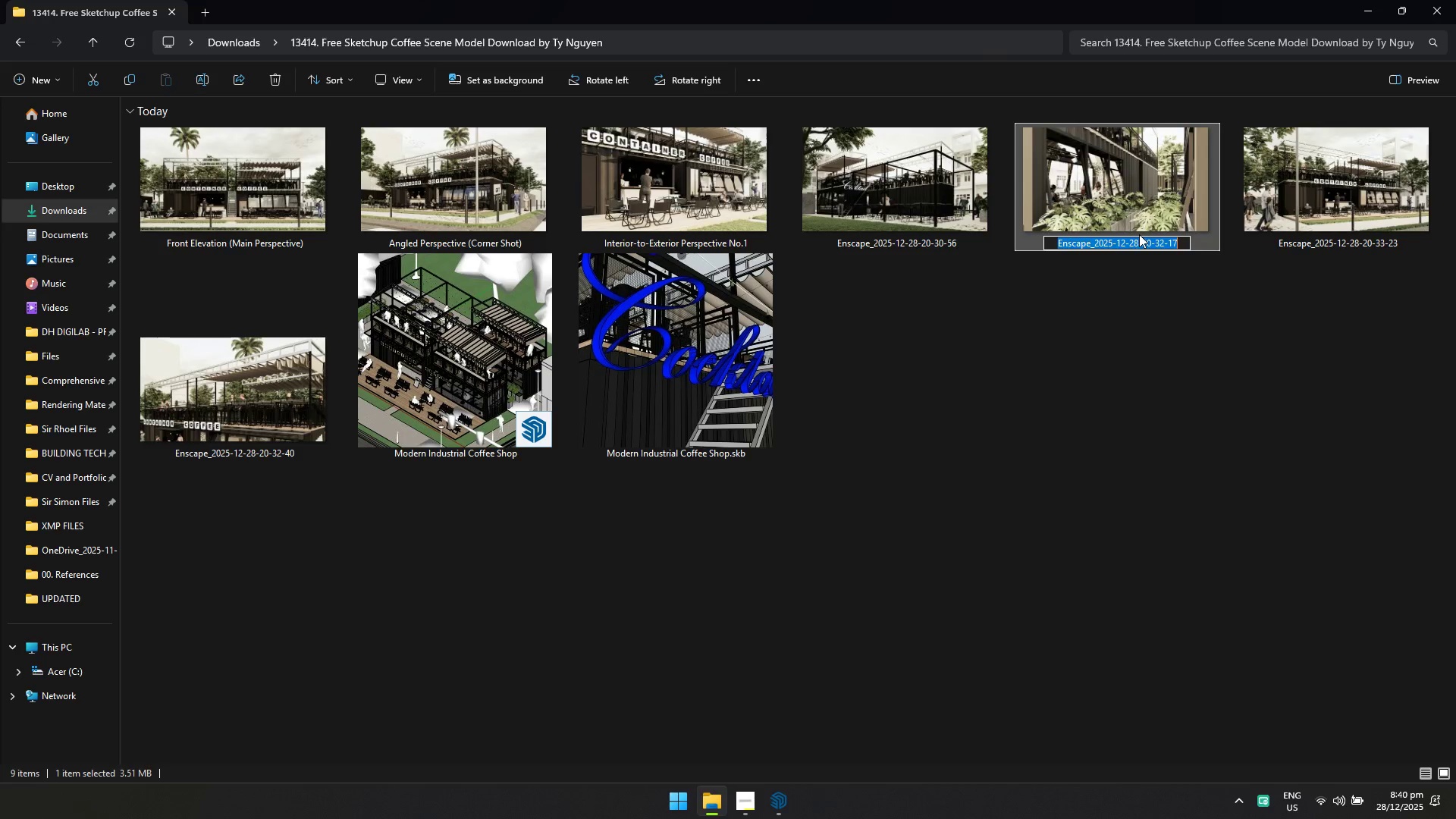 
key(Control+V)
 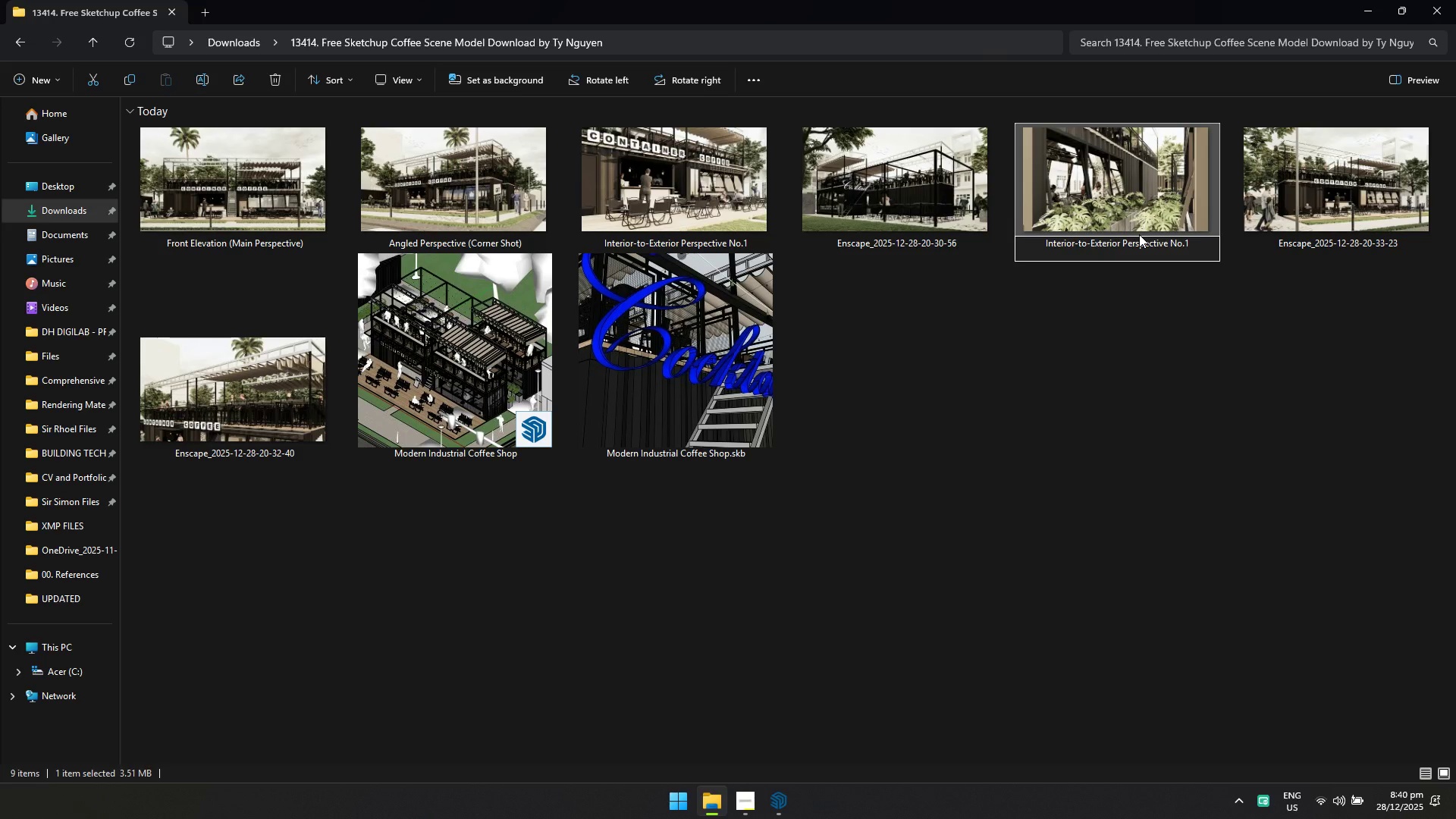 
key(Backspace)
 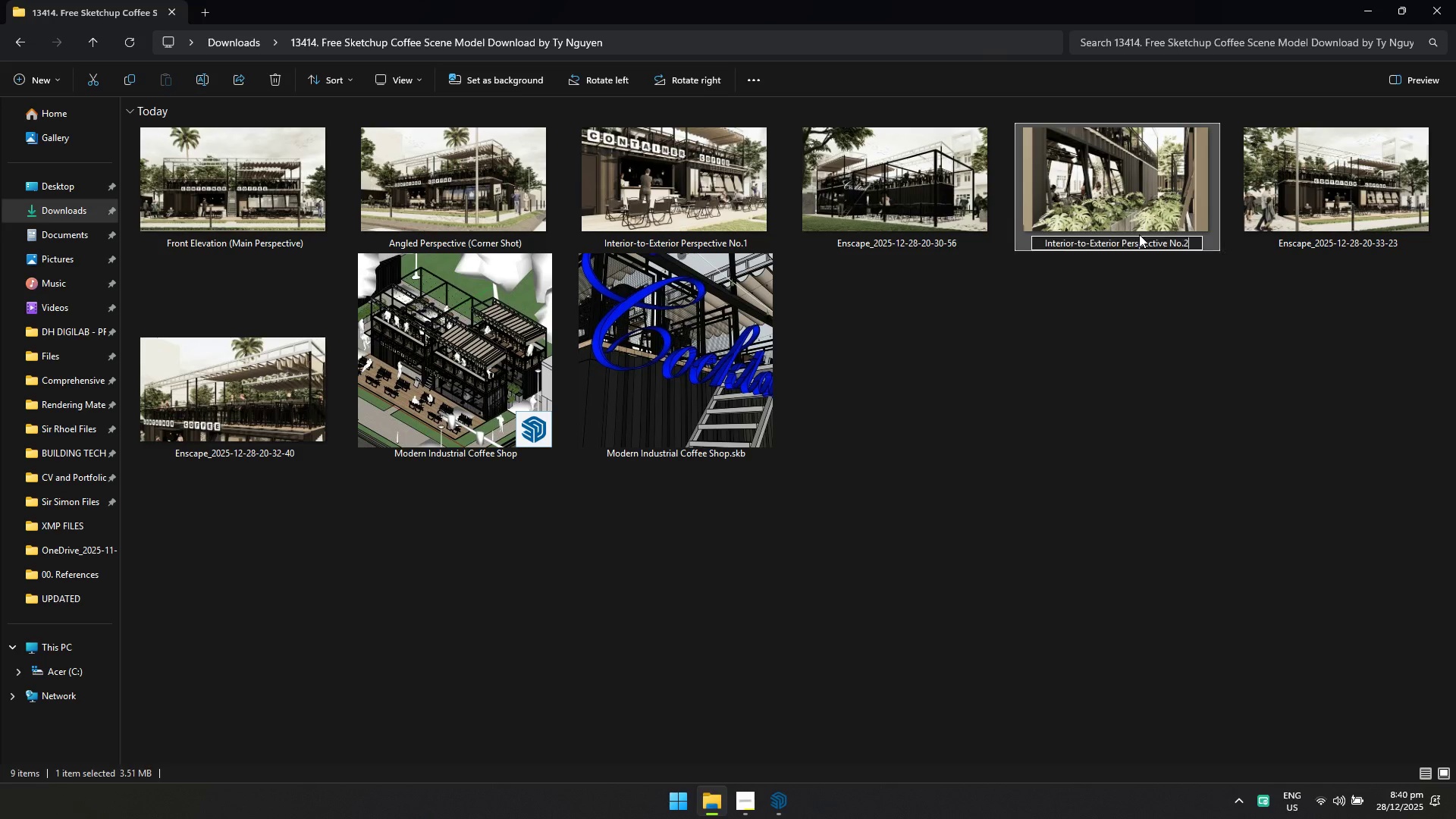 
key(2)
 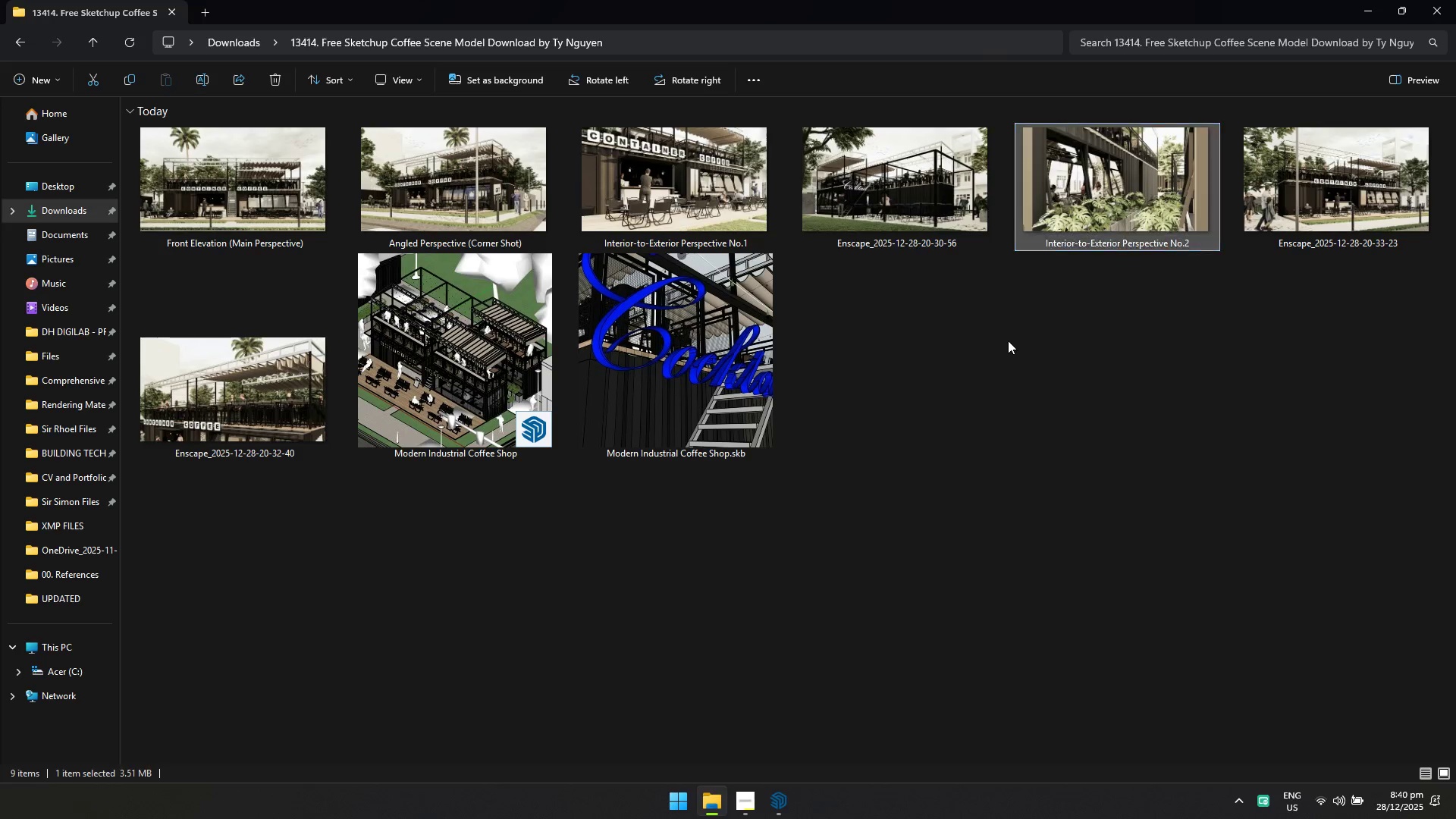 
double_click([919, 209])
 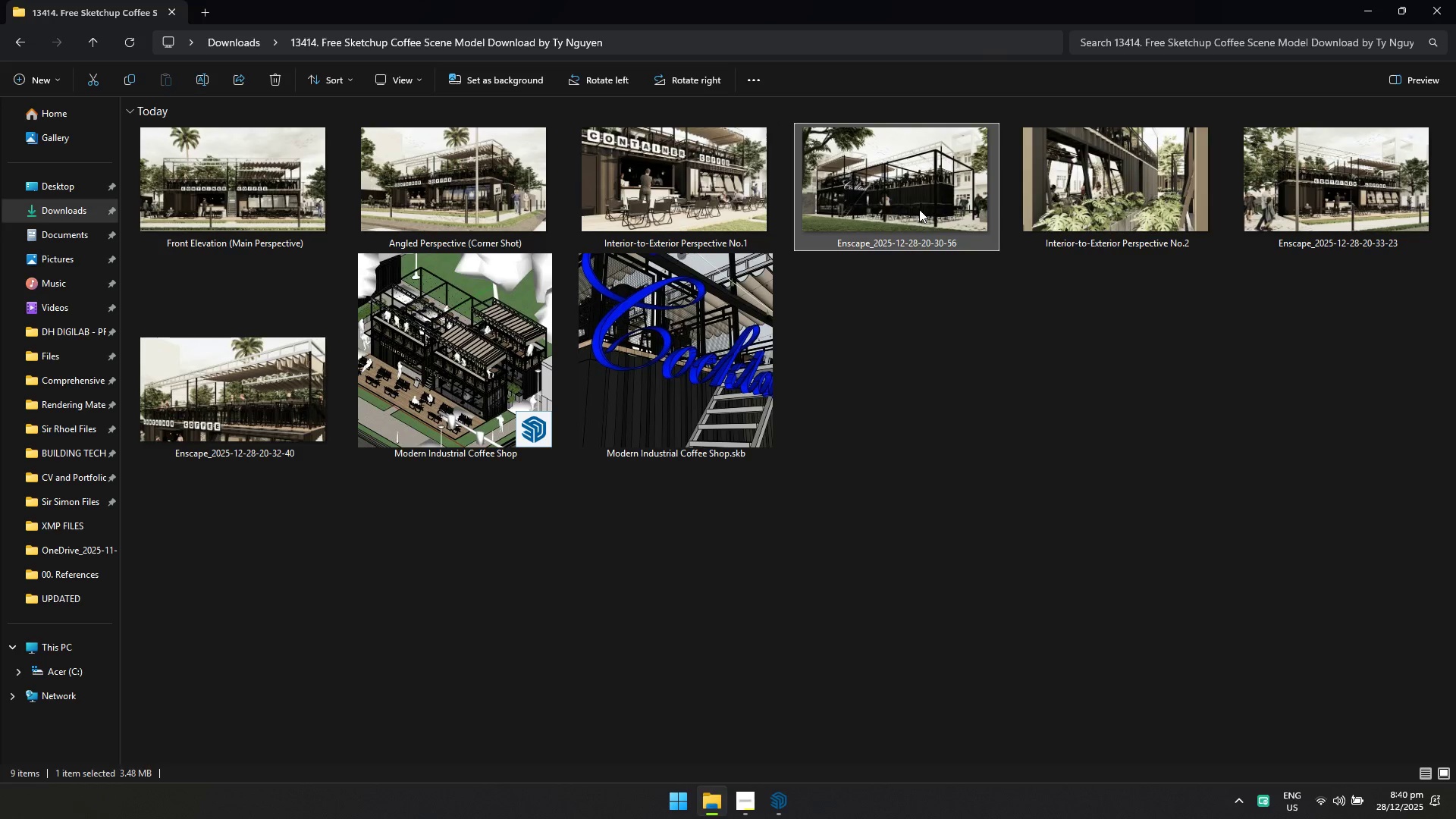 
type([F2]Rear Perspectove)
key(Backspace)
key(Backspace)
key(Backspace)
type(ive (Al Fresvo)
key(Backspace)
key(Backspace)
type(vo)
key(Backspace)
key(Backspace)
type(co))
key(Backspace)
type( Dining)
key(Backspace)
key(Backspace)
key(Backspace)
key(Backspace)
key(Backspace)
type(ining Area))
 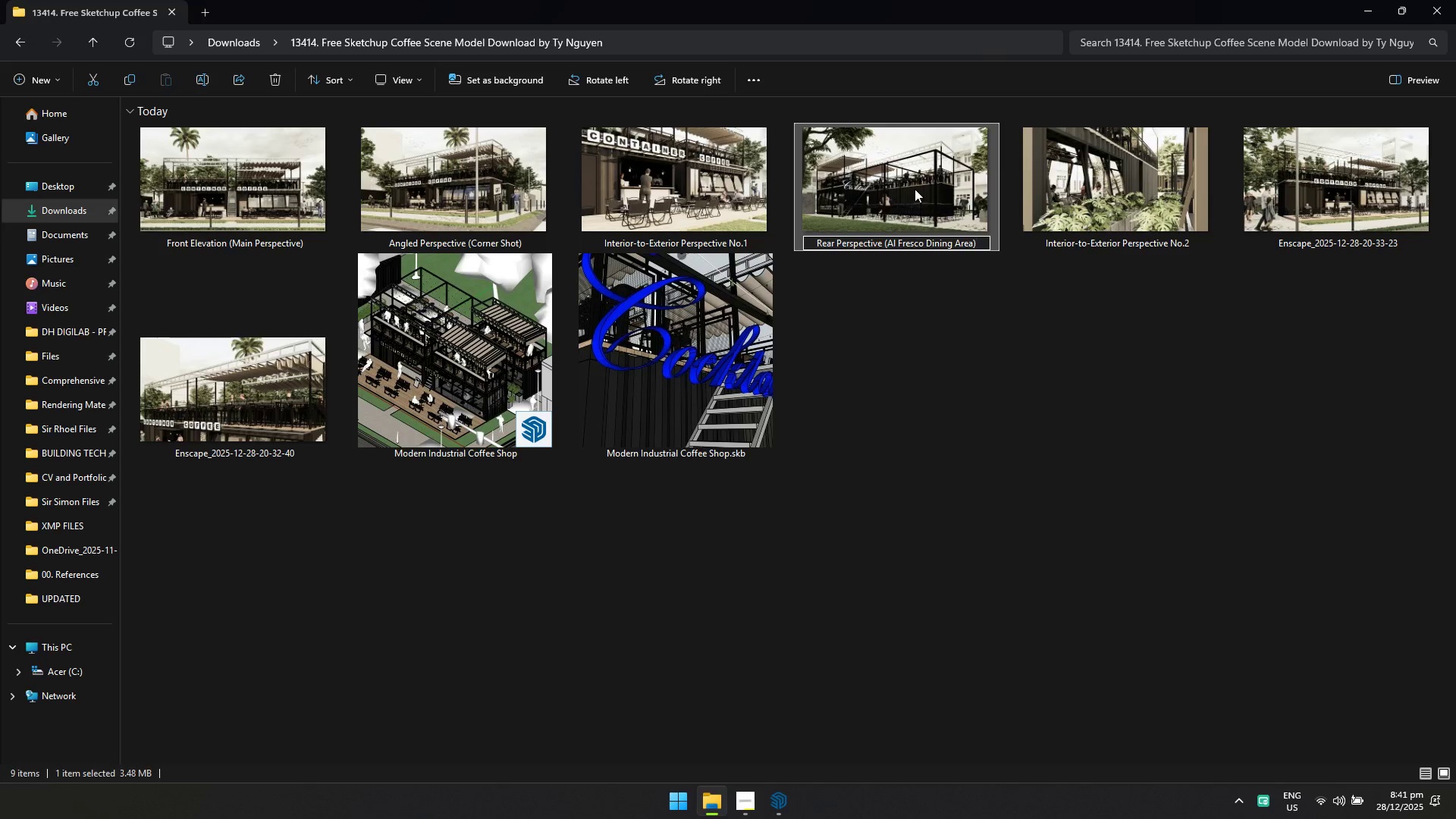 
left_click([1022, 316])
 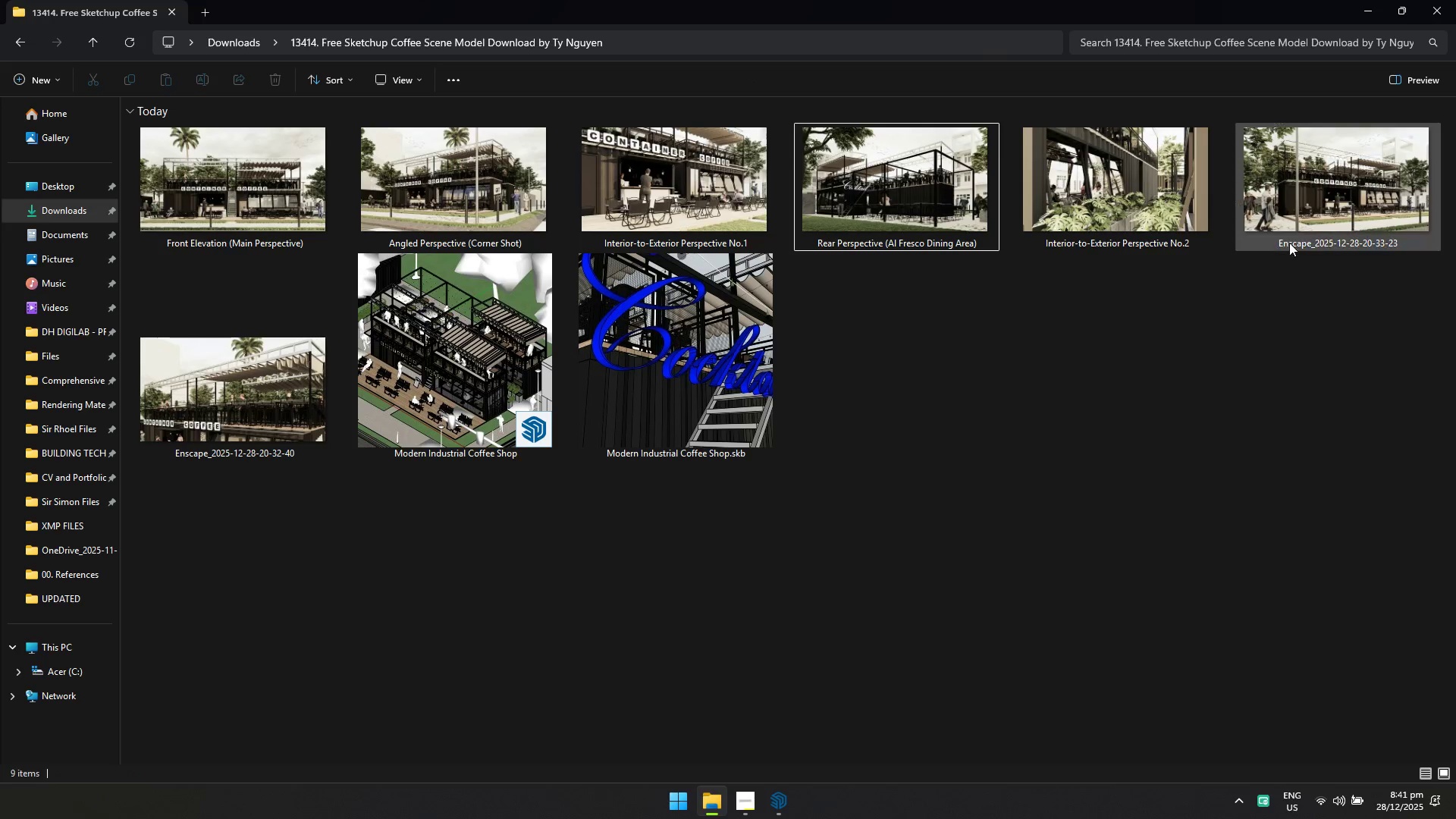 
left_click([1290, 242])
 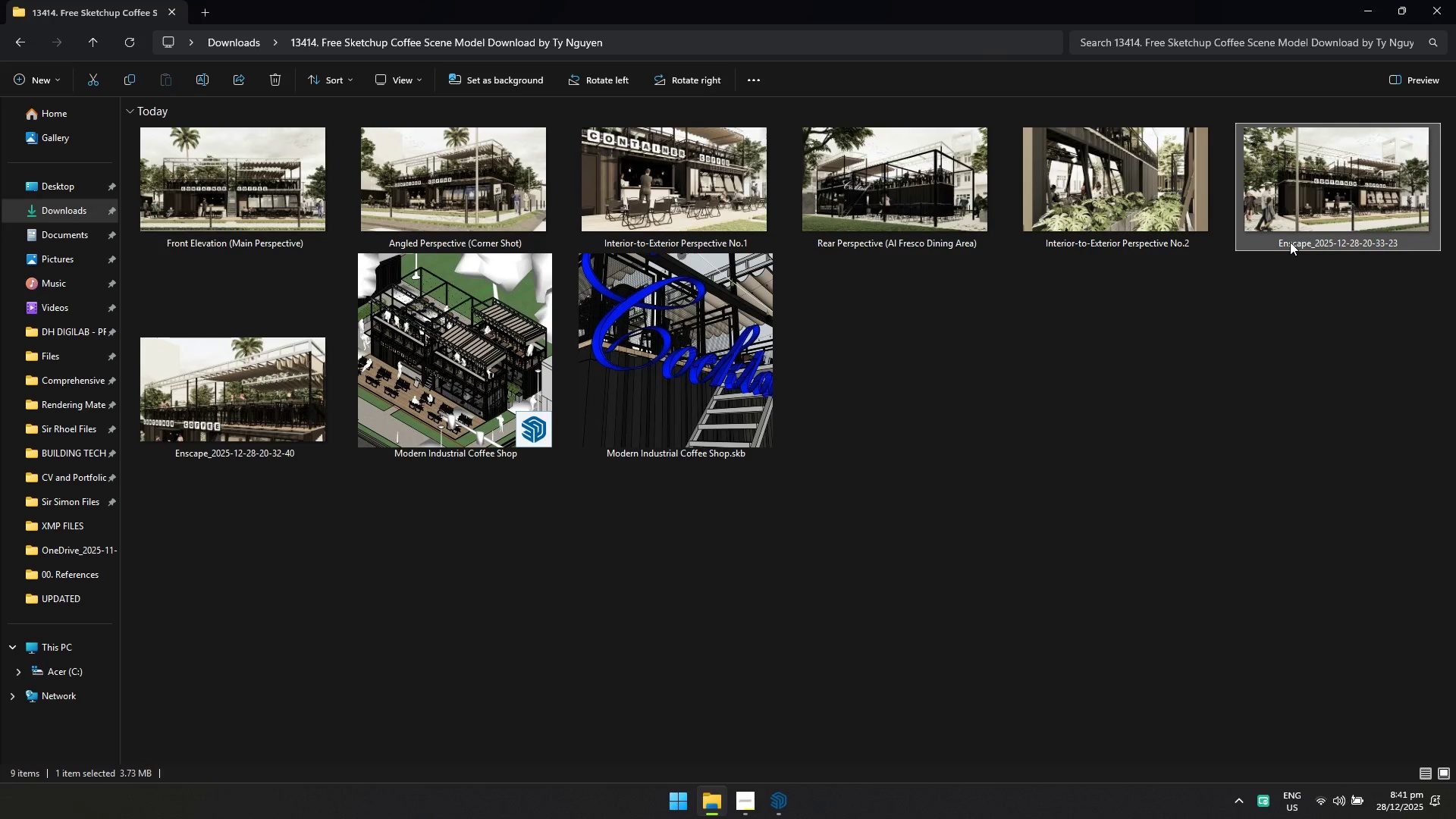 
key(F2)
 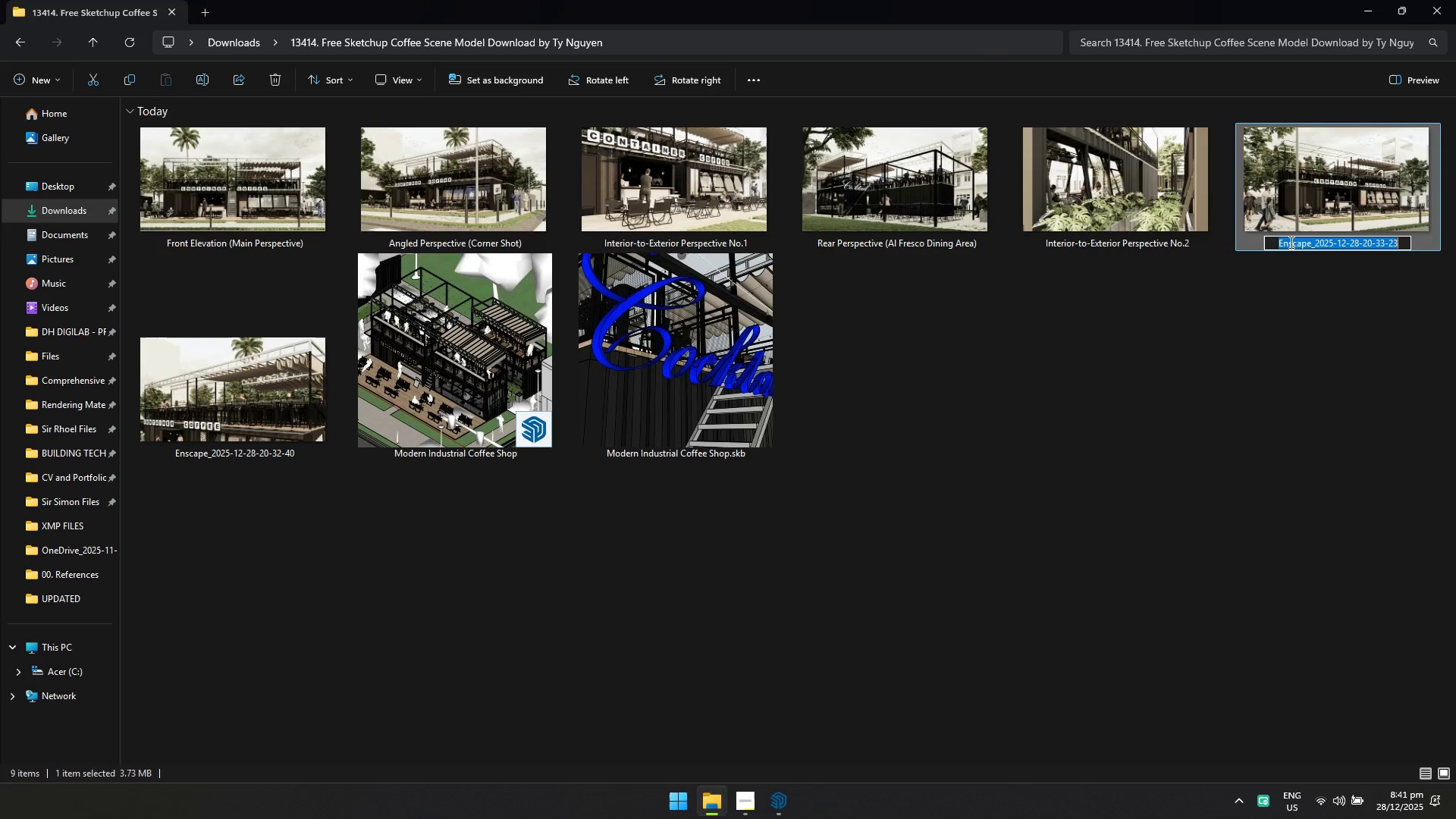 
hold_key(key=ShiftLeft, duration=0.31)
 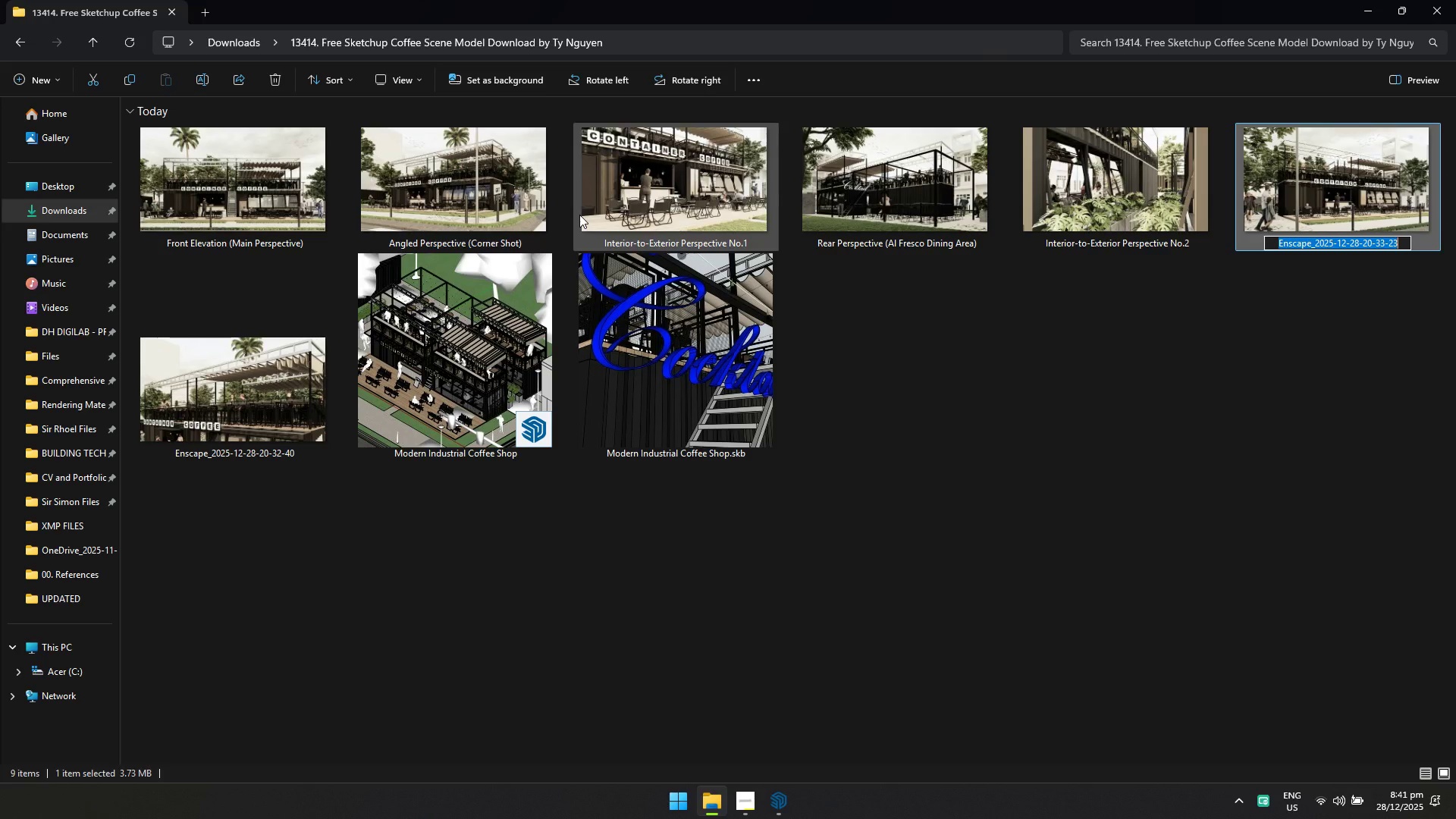 
left_click([509, 209])
 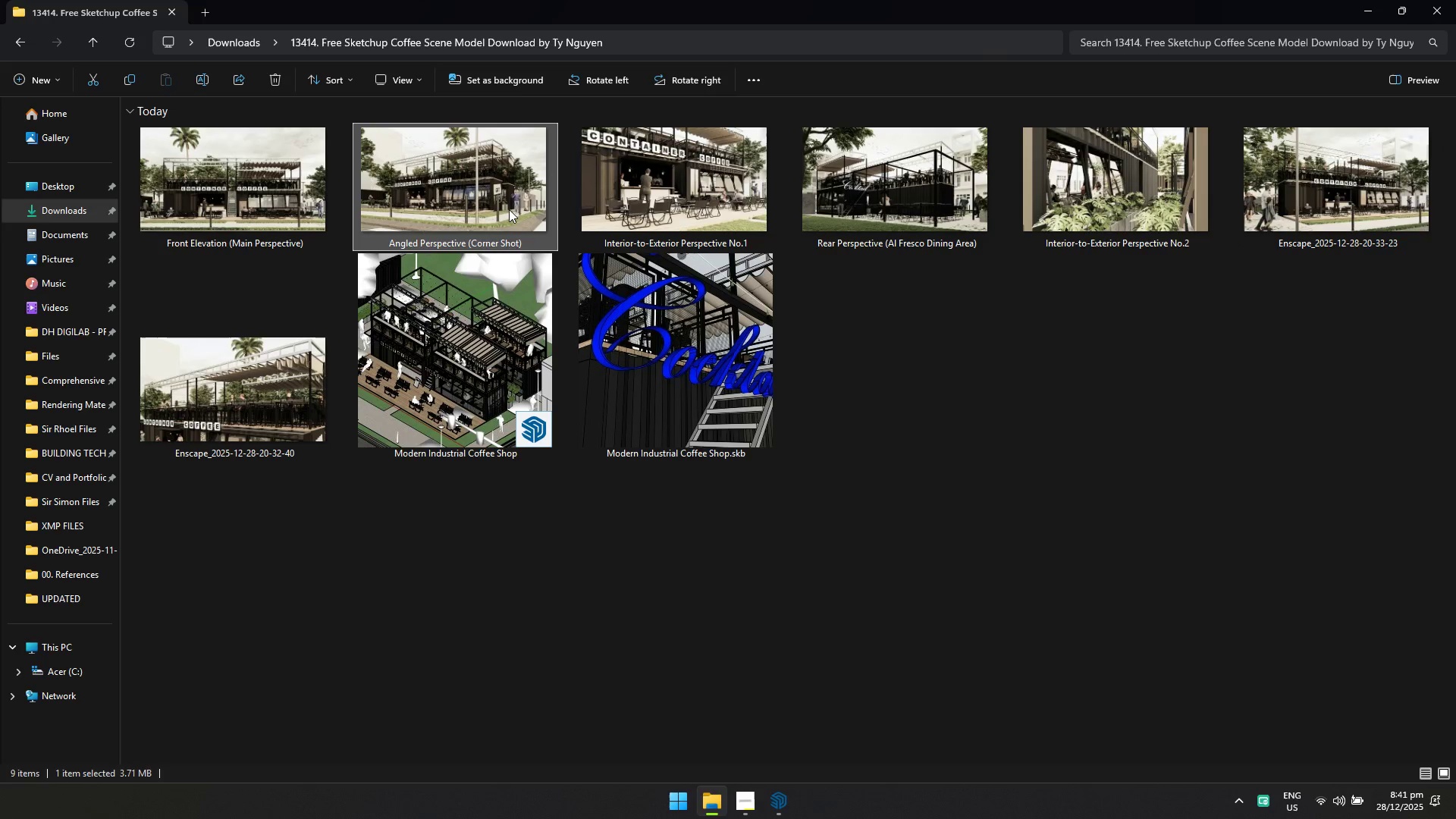 
key(F2)
 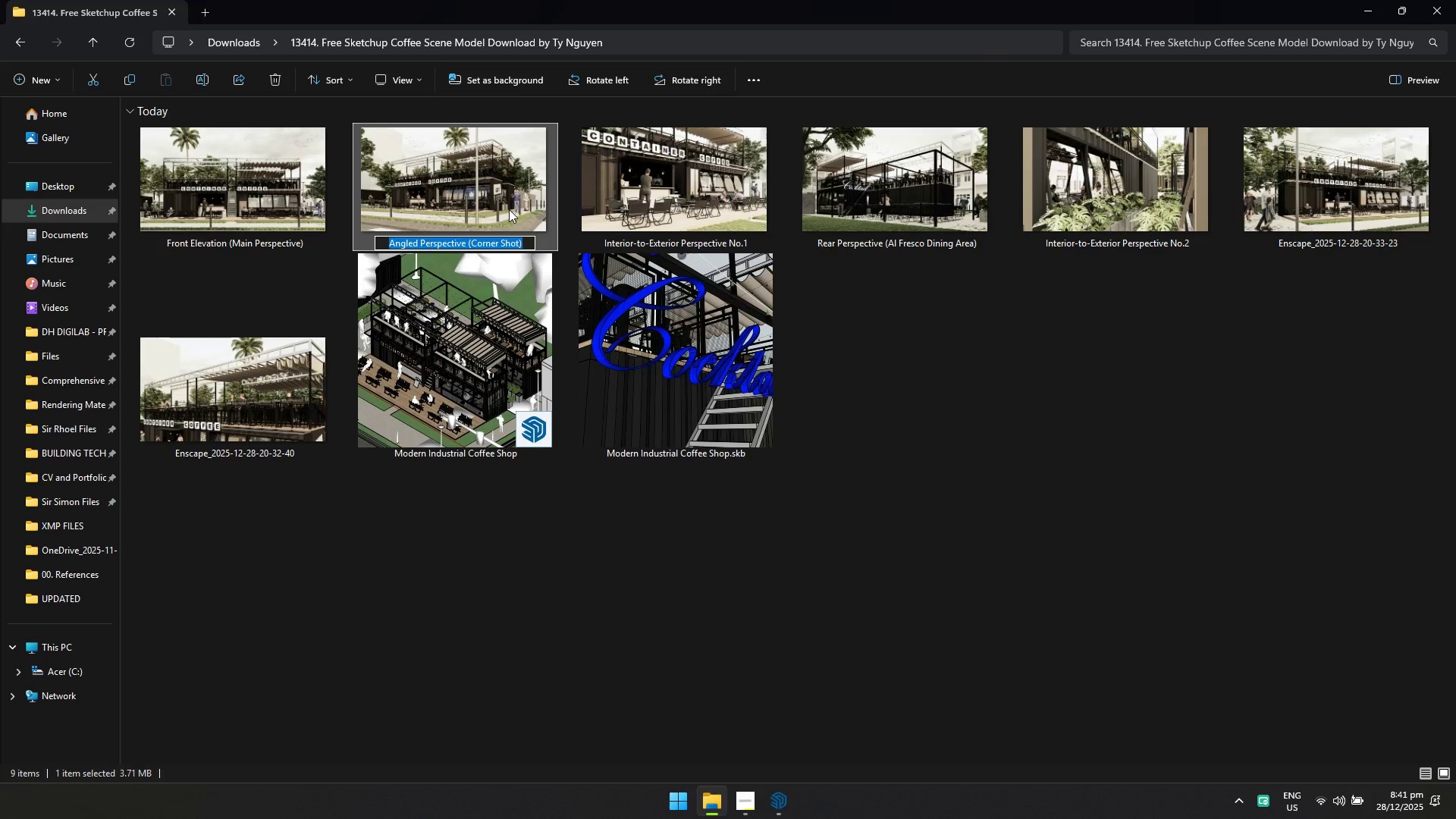 
key(ArrowLeft)
 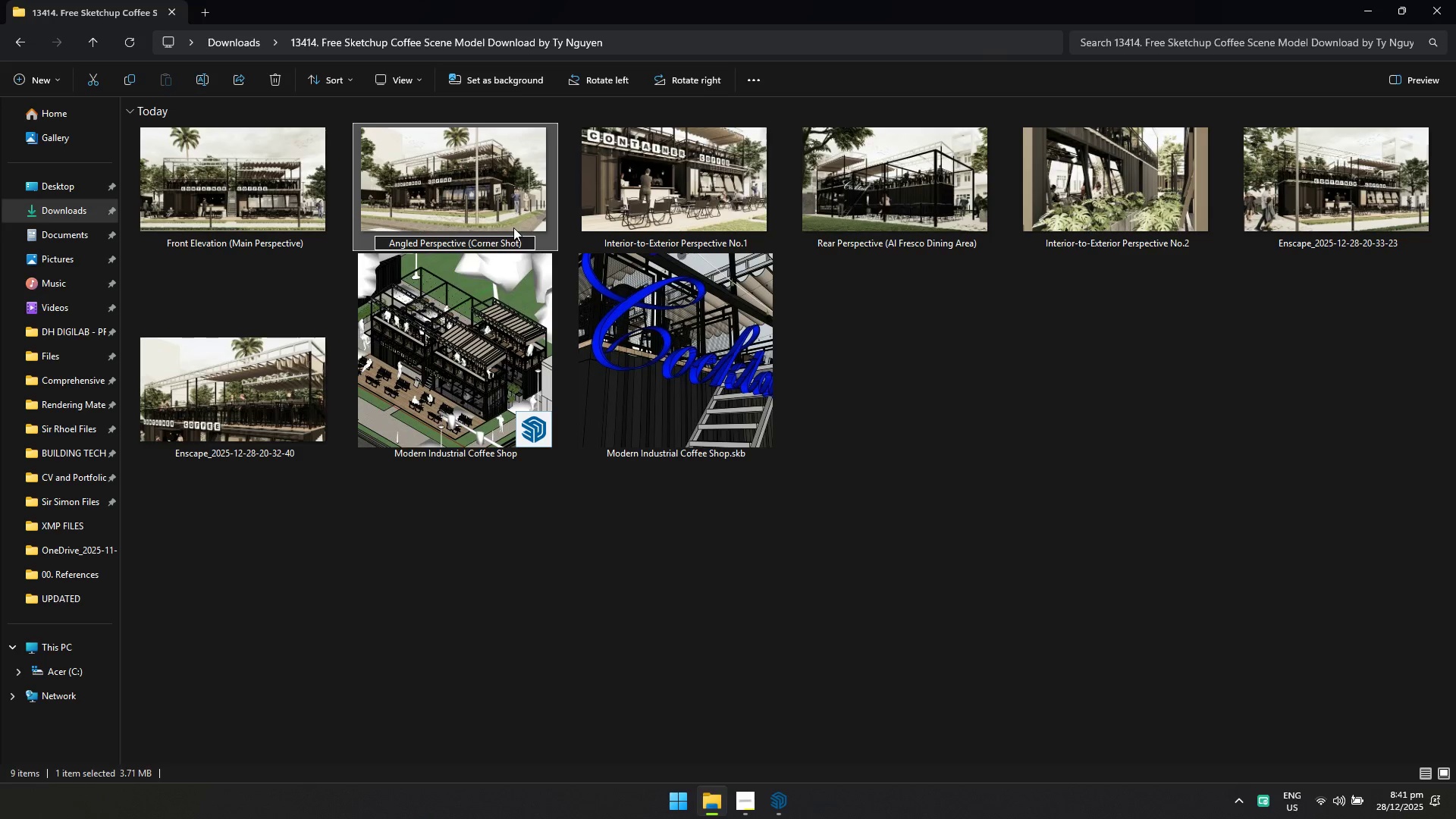 
left_click([519, 240])
 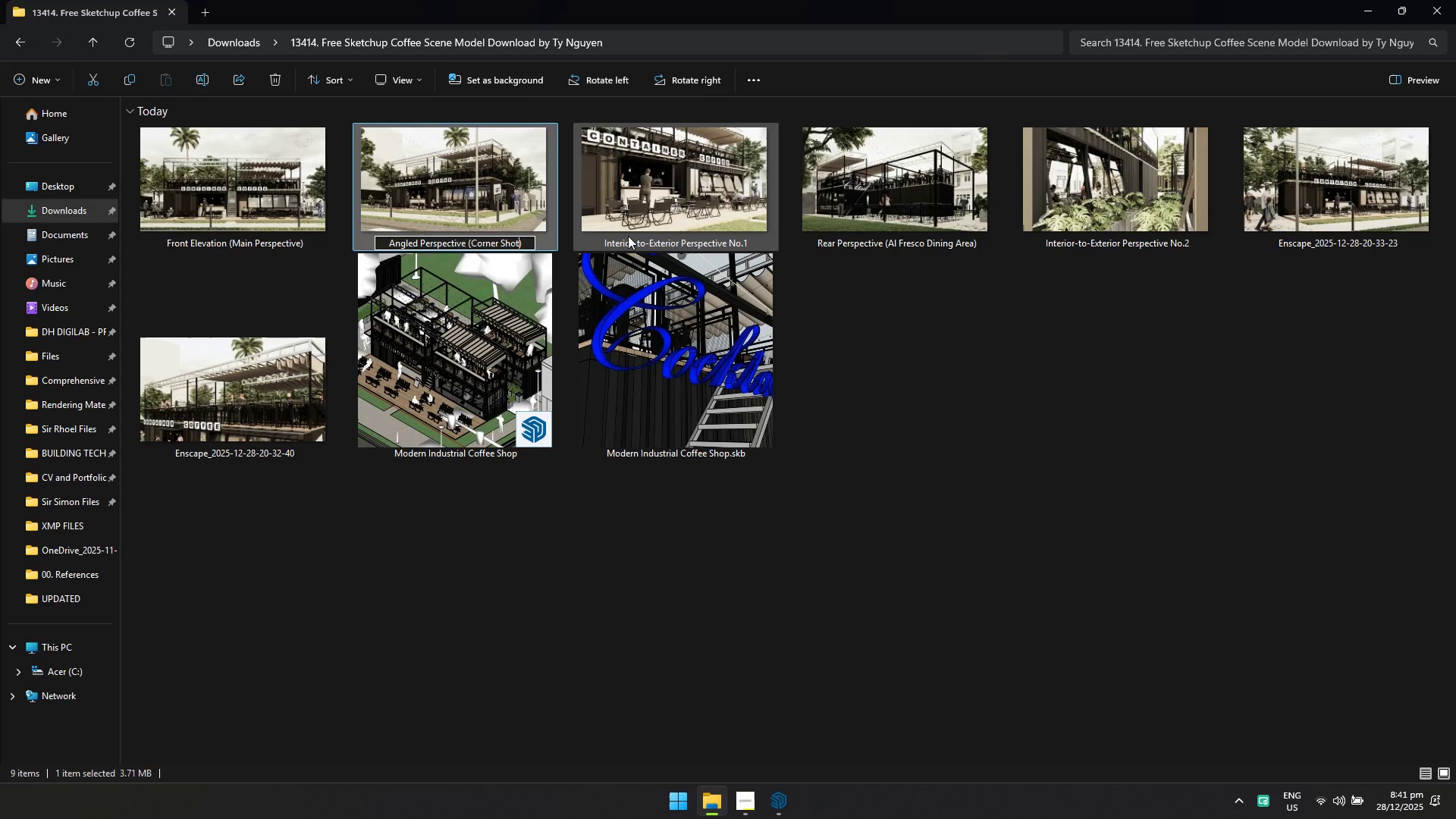 
type( No.1)
 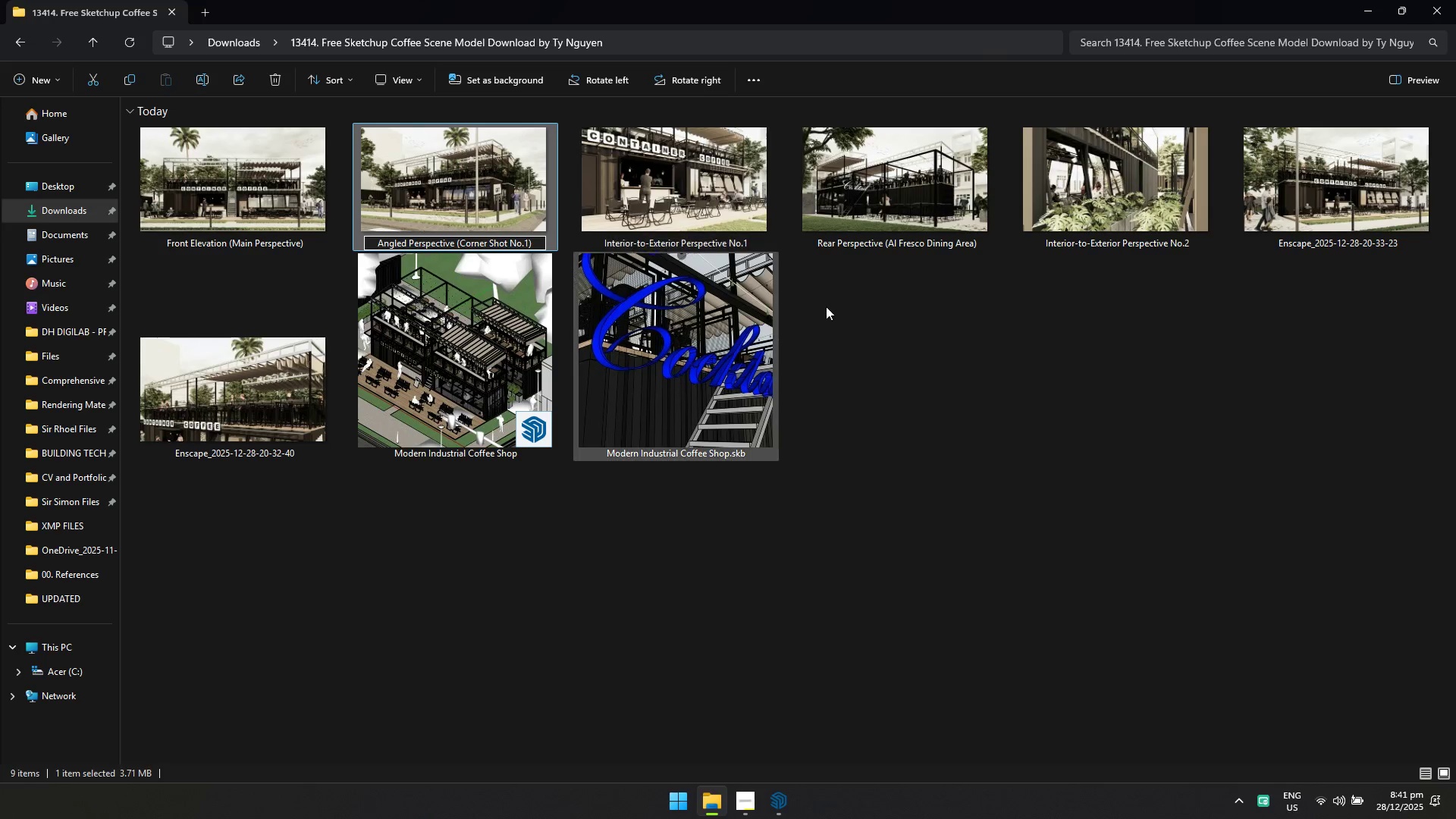 
left_click([1119, 413])
 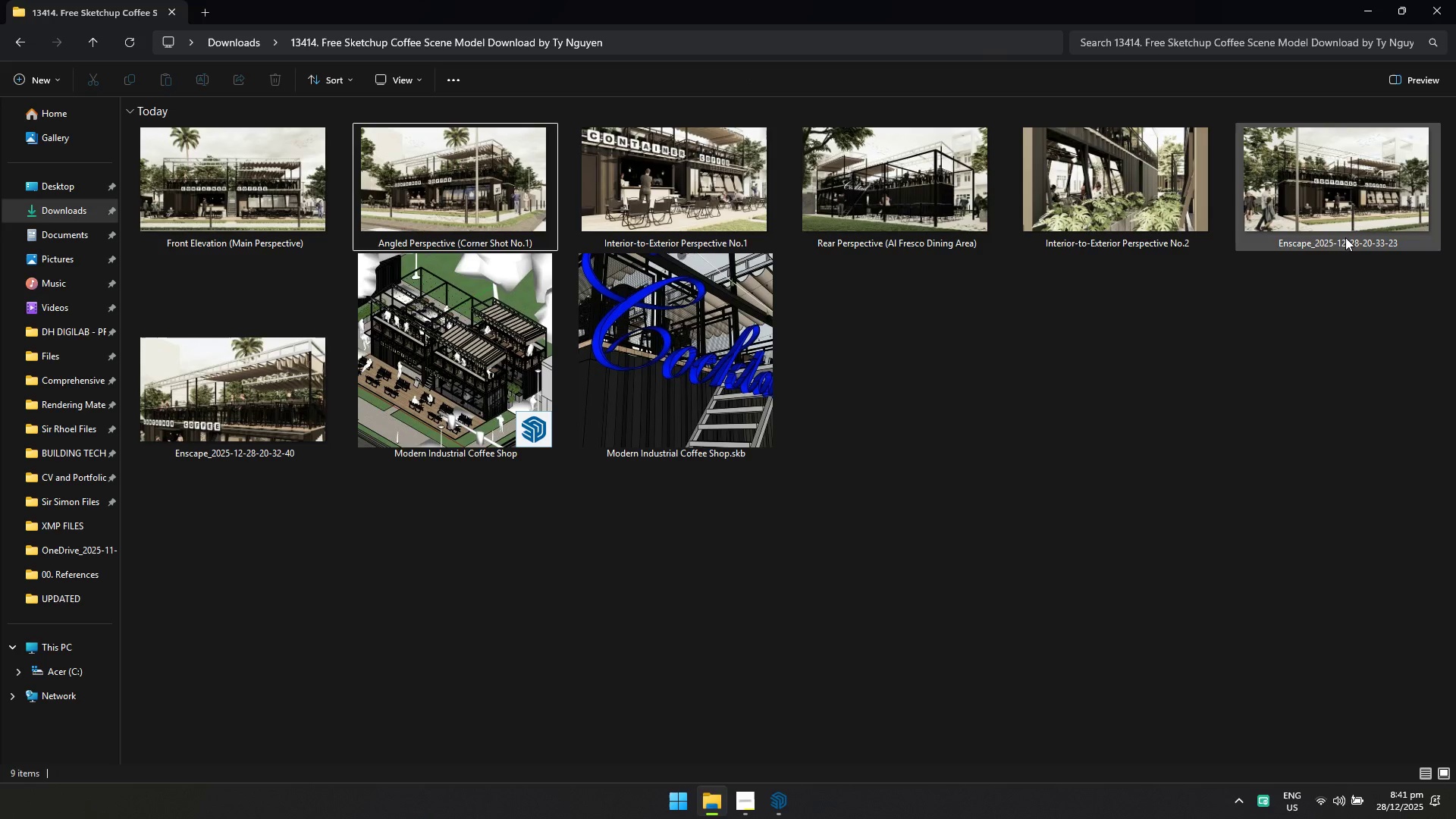 
left_click([1345, 237])
 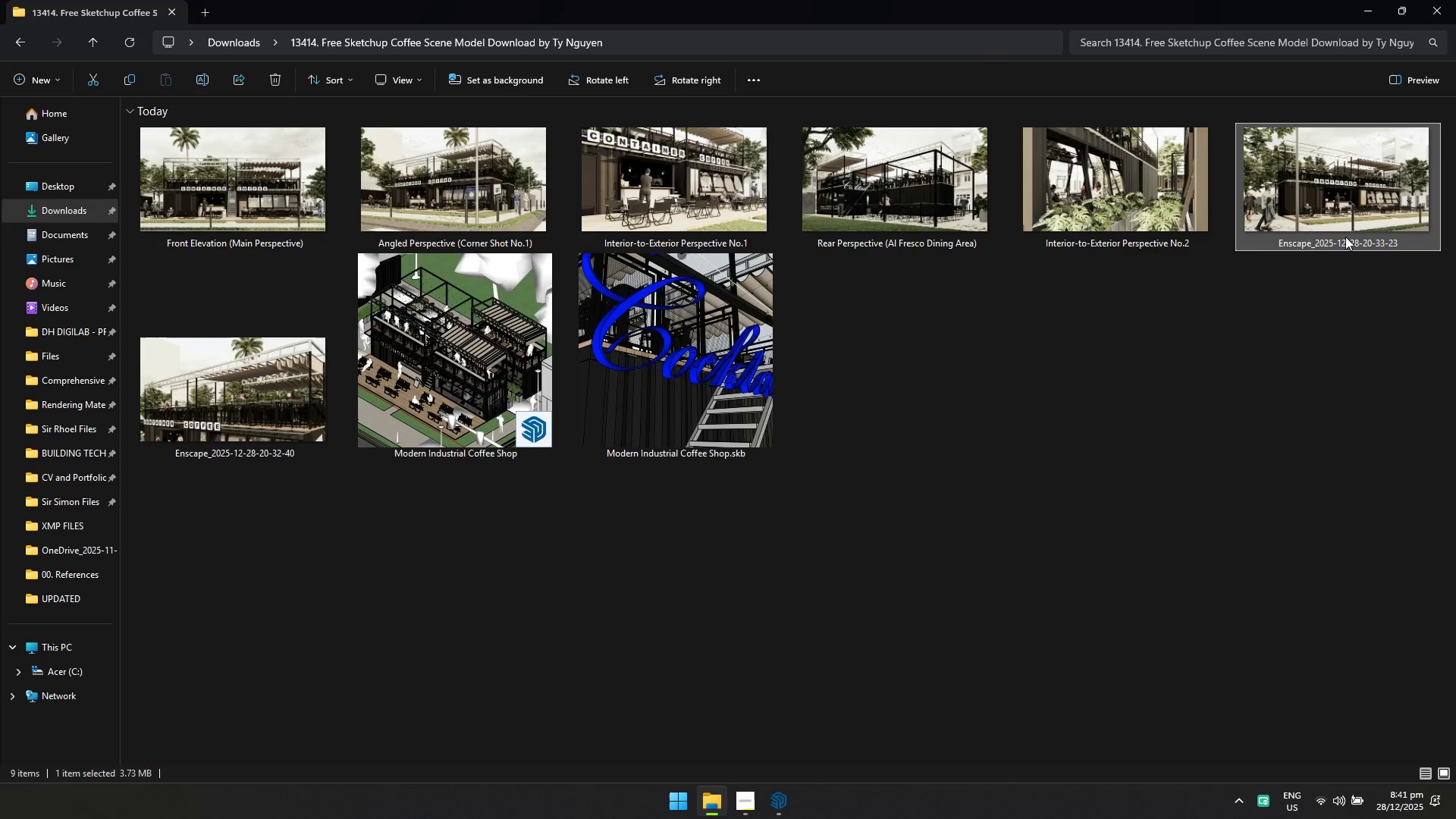 
type([F2]Anghled )
key(Backspace)
key(Backspace)
key(Backspace)
key(Backspace)
key(Backspace)
key(Backspace)
type(gled Perspectoive)
key(Backspace)
key(Backspace)
key(Backspace)
type(ve (Cornme)
key(Backspace)
key(Backspace)
key(Backspace)
type(ner Shot No.2))
 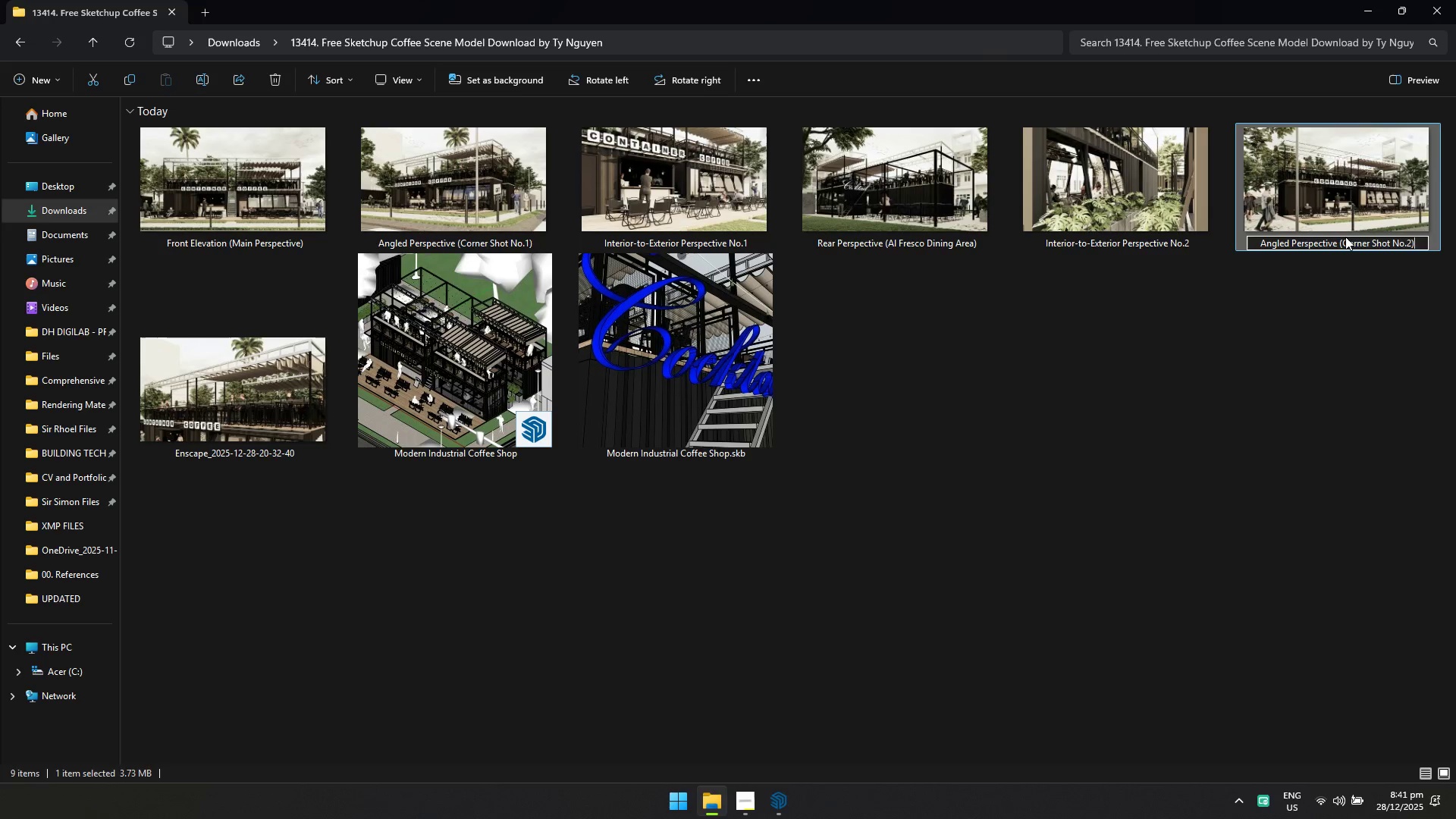 
left_click([1206, 402])
 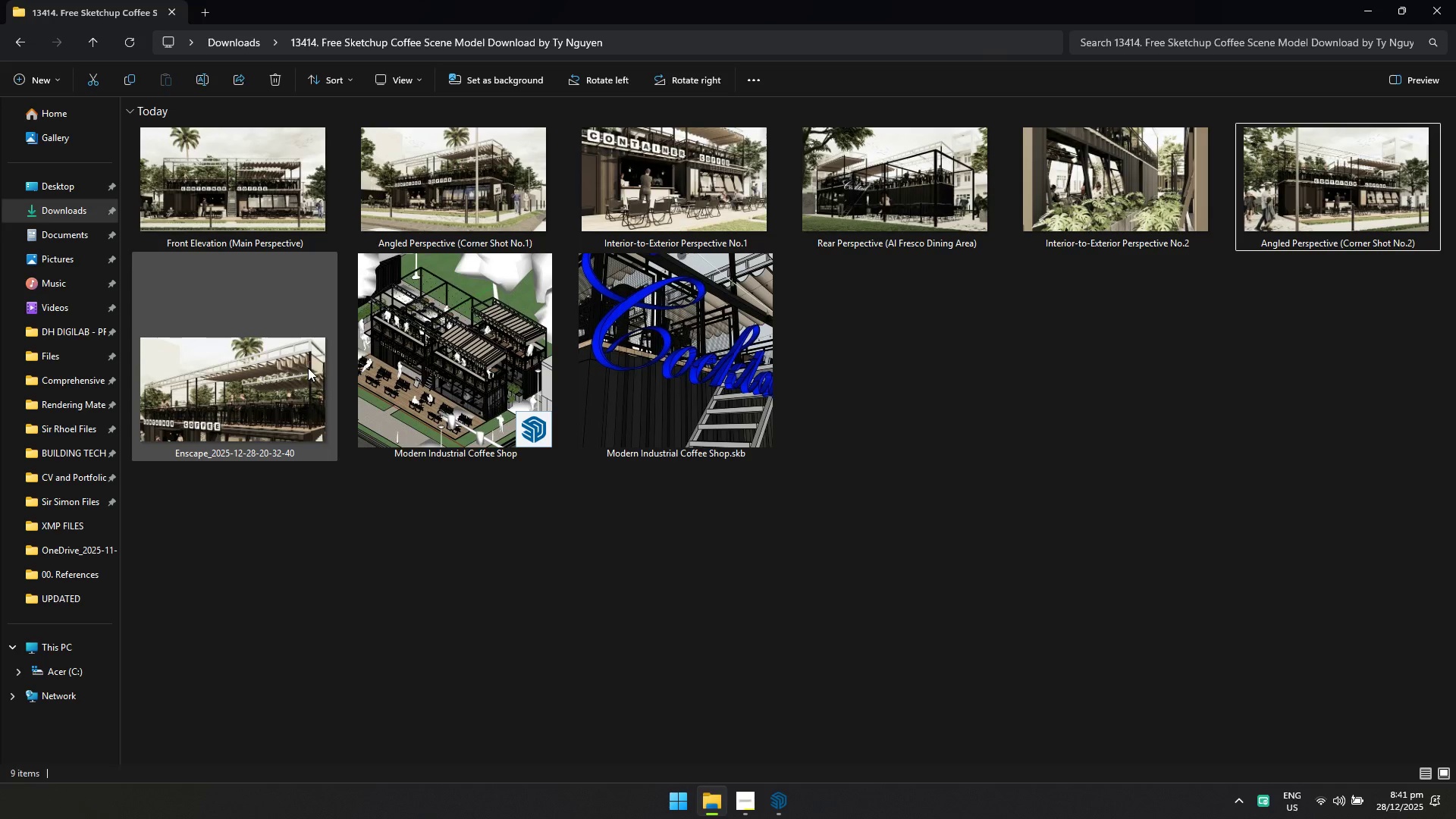 
left_click([270, 367])
 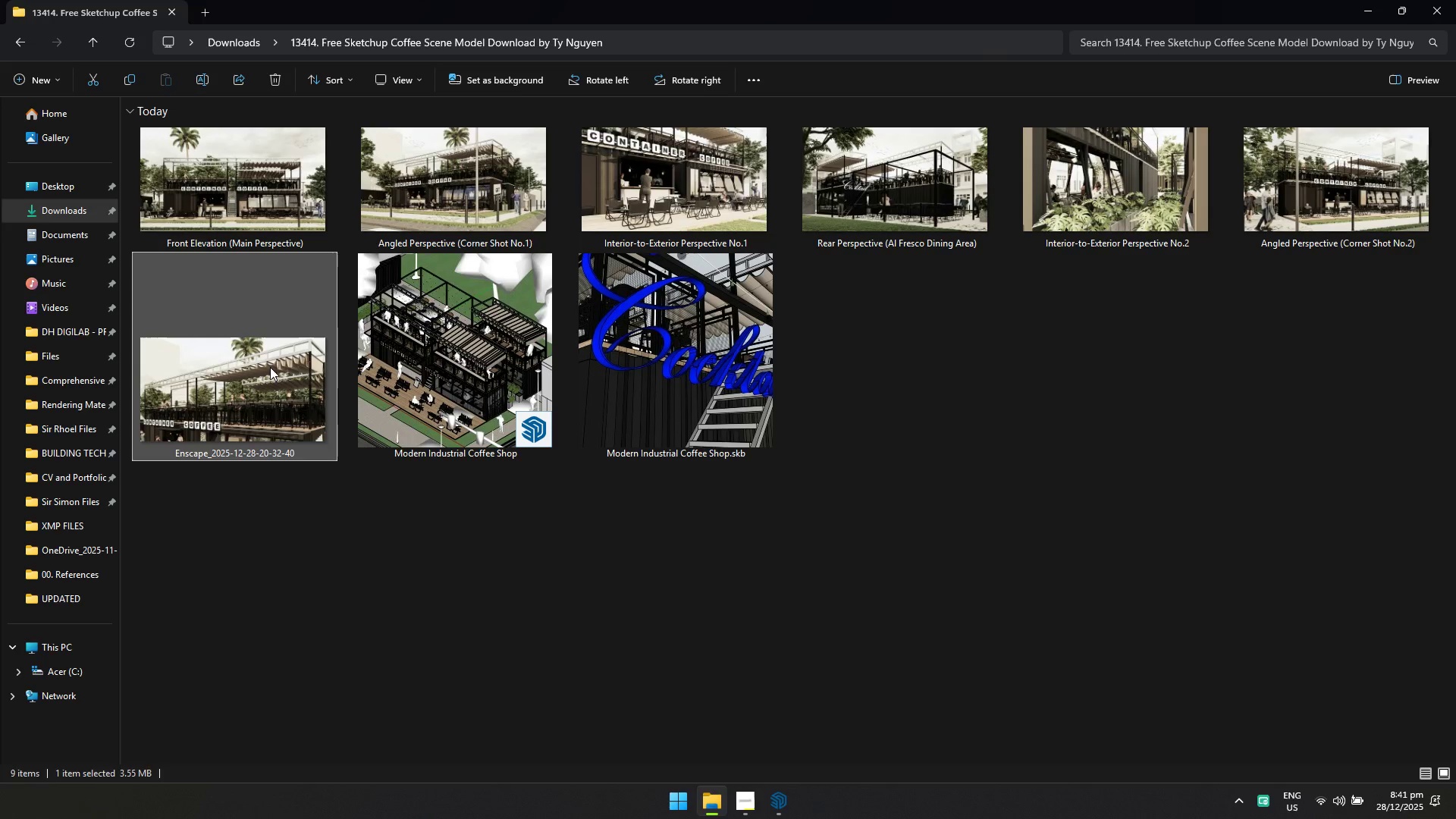 
key(F2)
 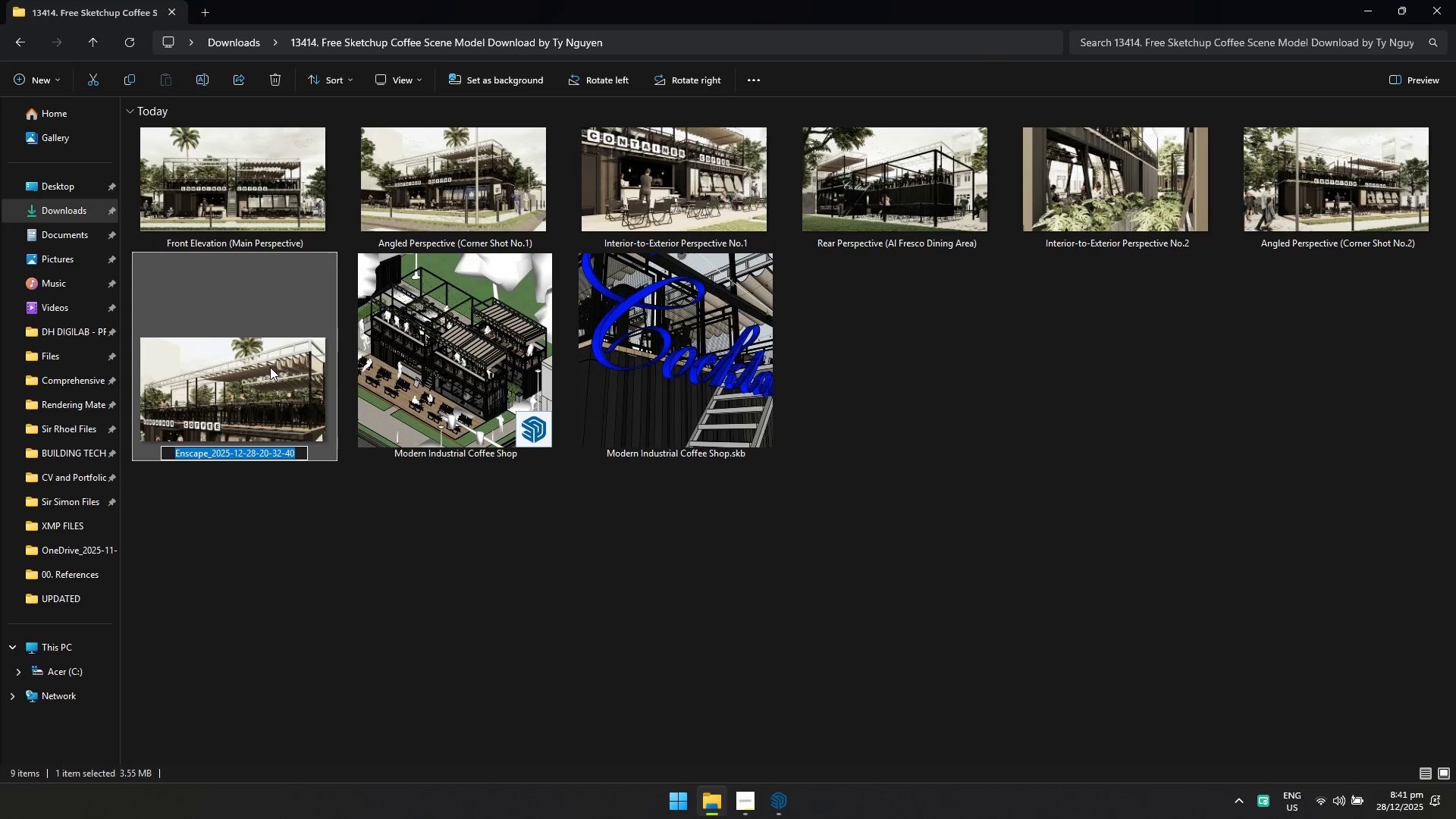 
type(Ou)
key(Backspace)
key(Backspace)
type(Outdoor Deck Perspective ()
key(Backspace)
key(Backspace)
 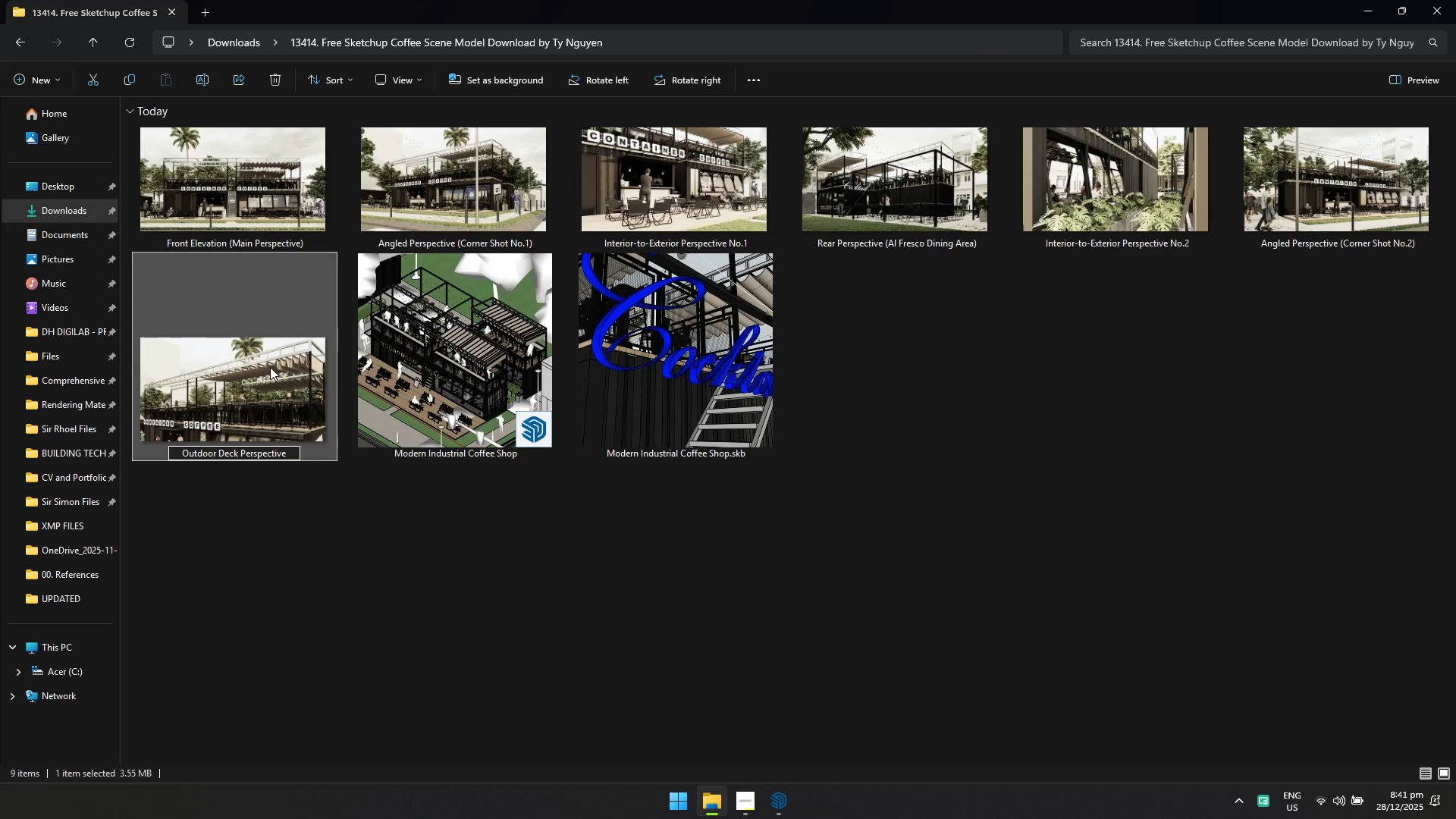 
left_click([444, 574])
 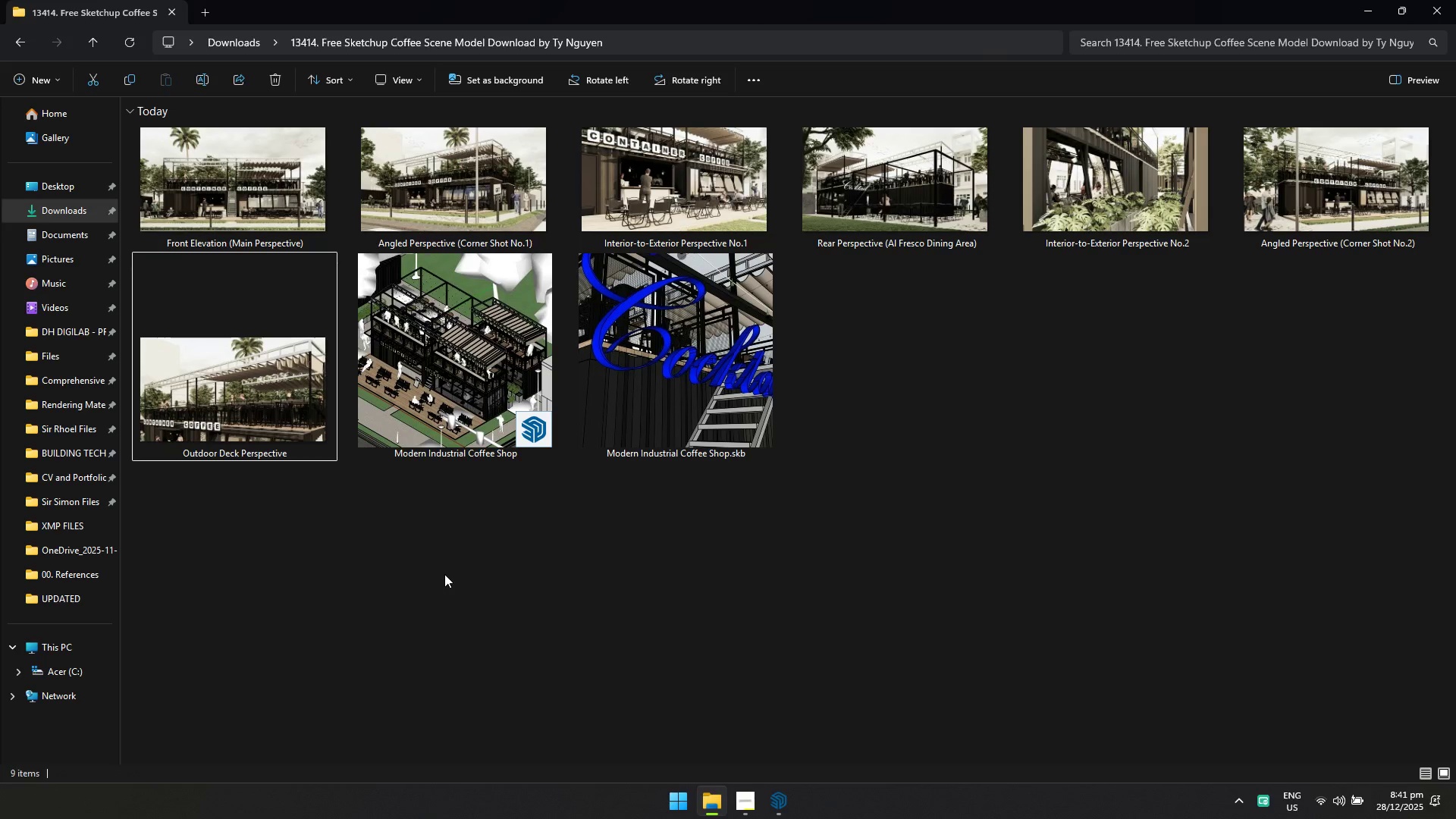 
key(Alt+AltLeft)
 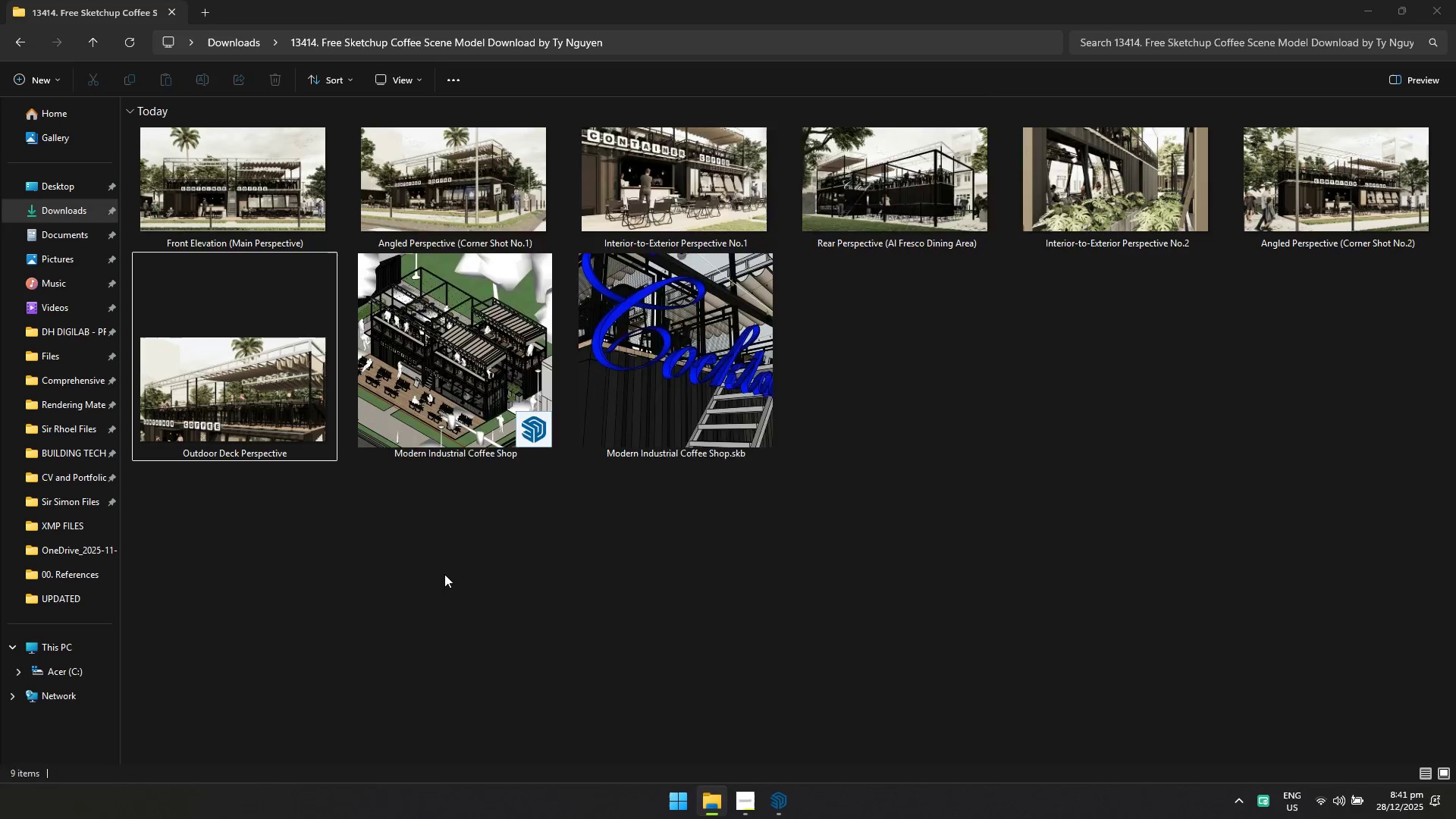 
key(Alt+Tab)